 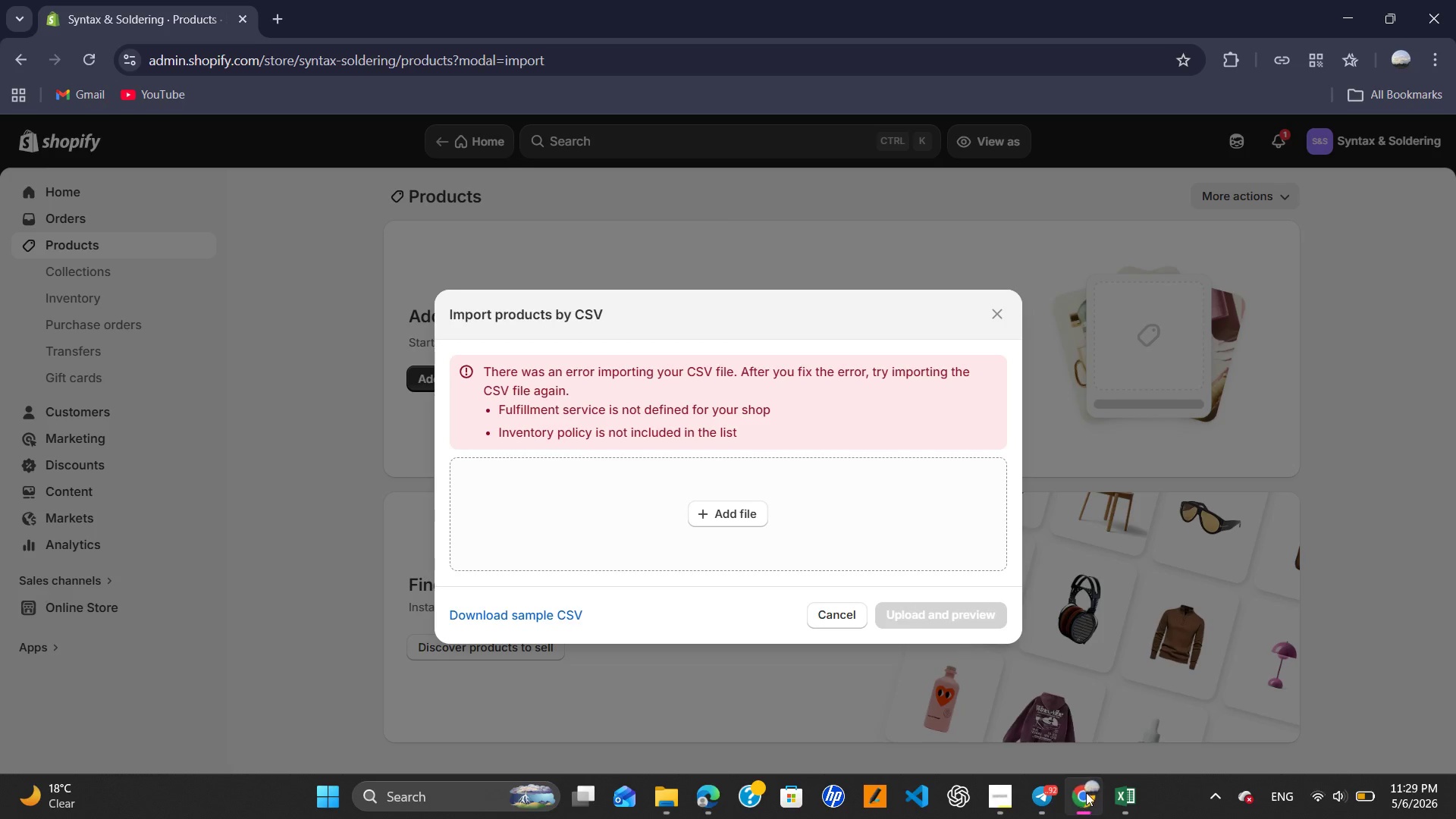 
left_click([671, 797])
 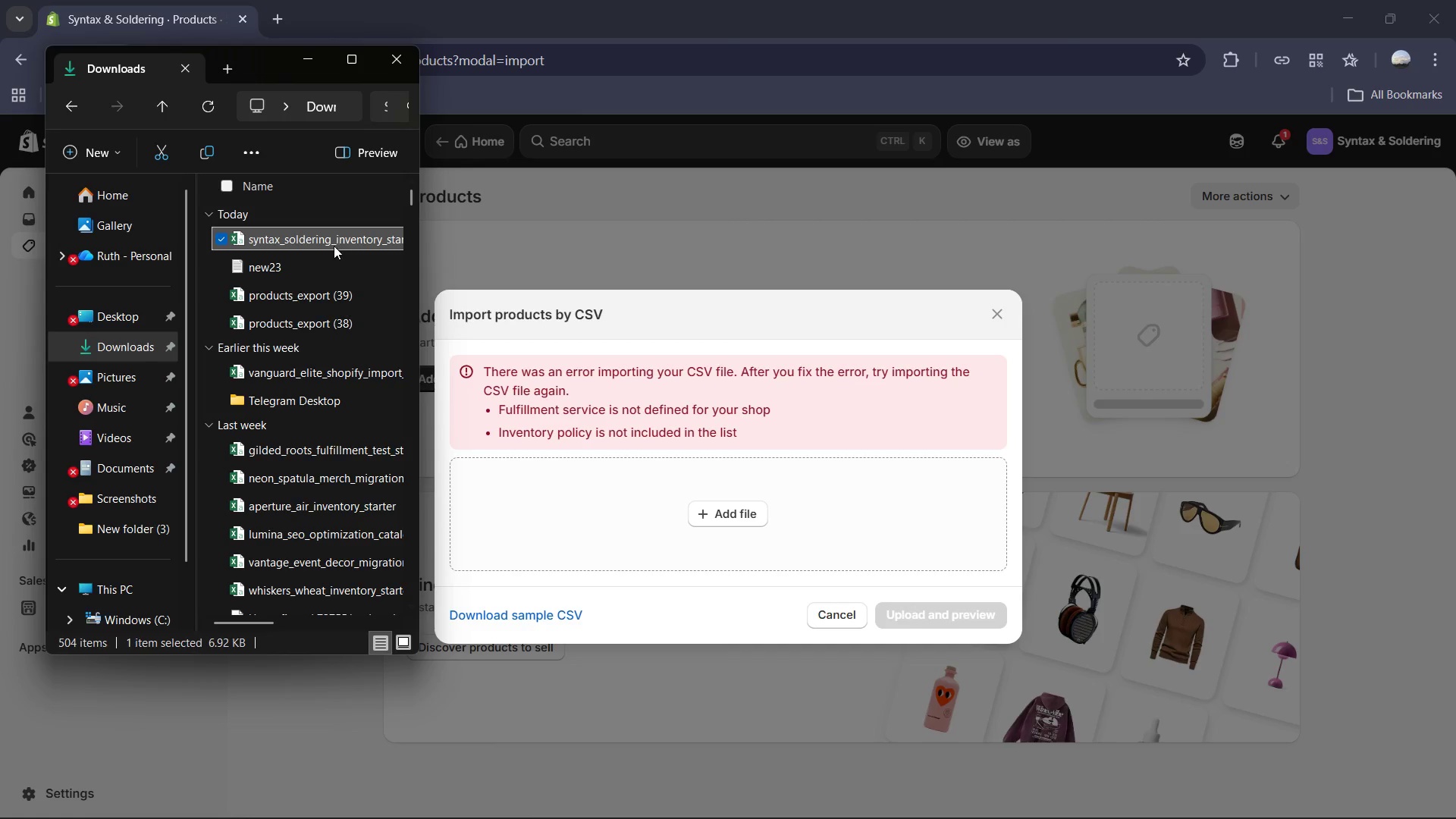 
left_click_drag(start_coordinate=[328, 243], to_coordinate=[690, 516])
 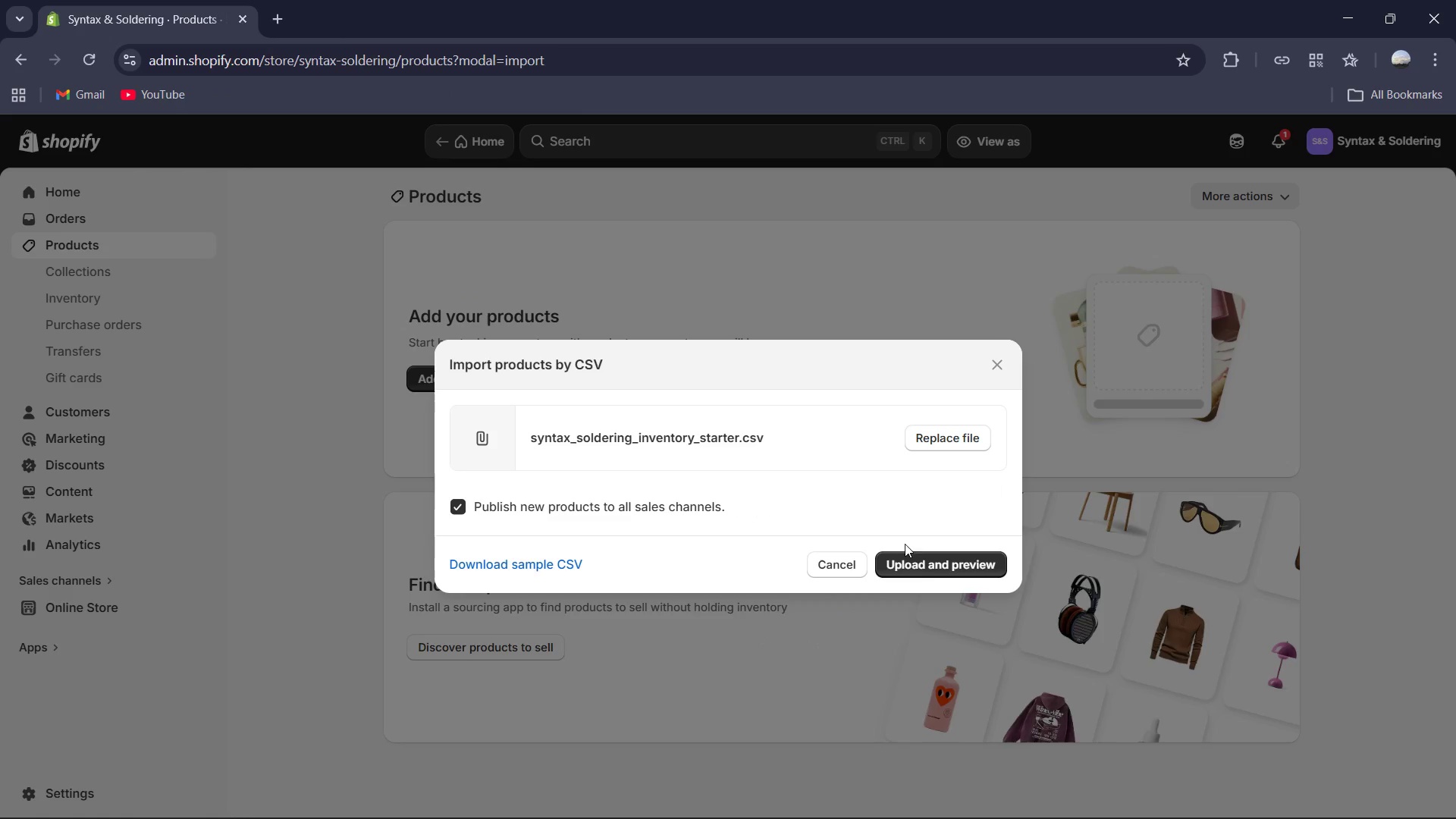 
left_click([928, 560])
 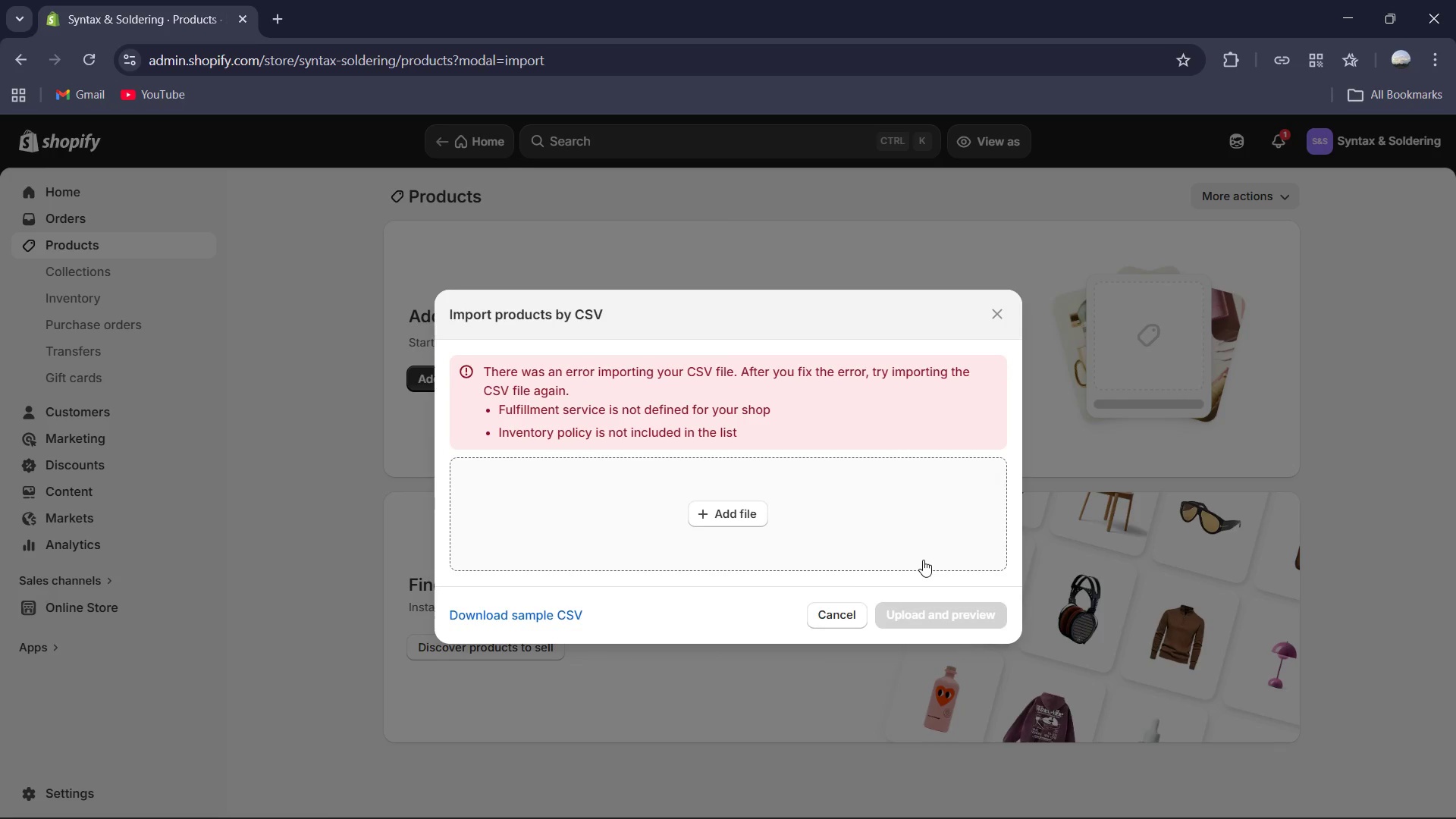 
wait(20.58)
 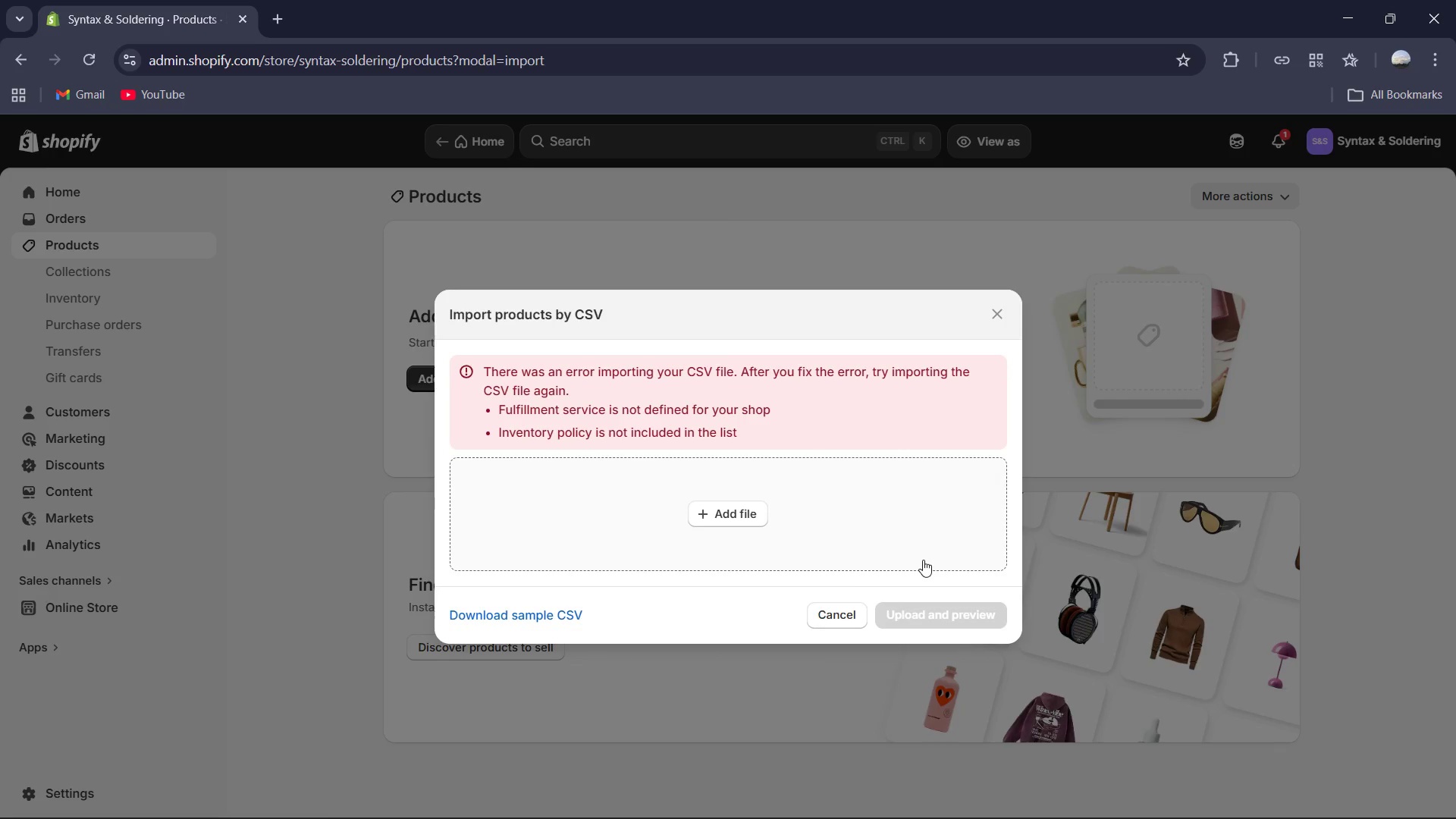 
left_click([1044, 796])
 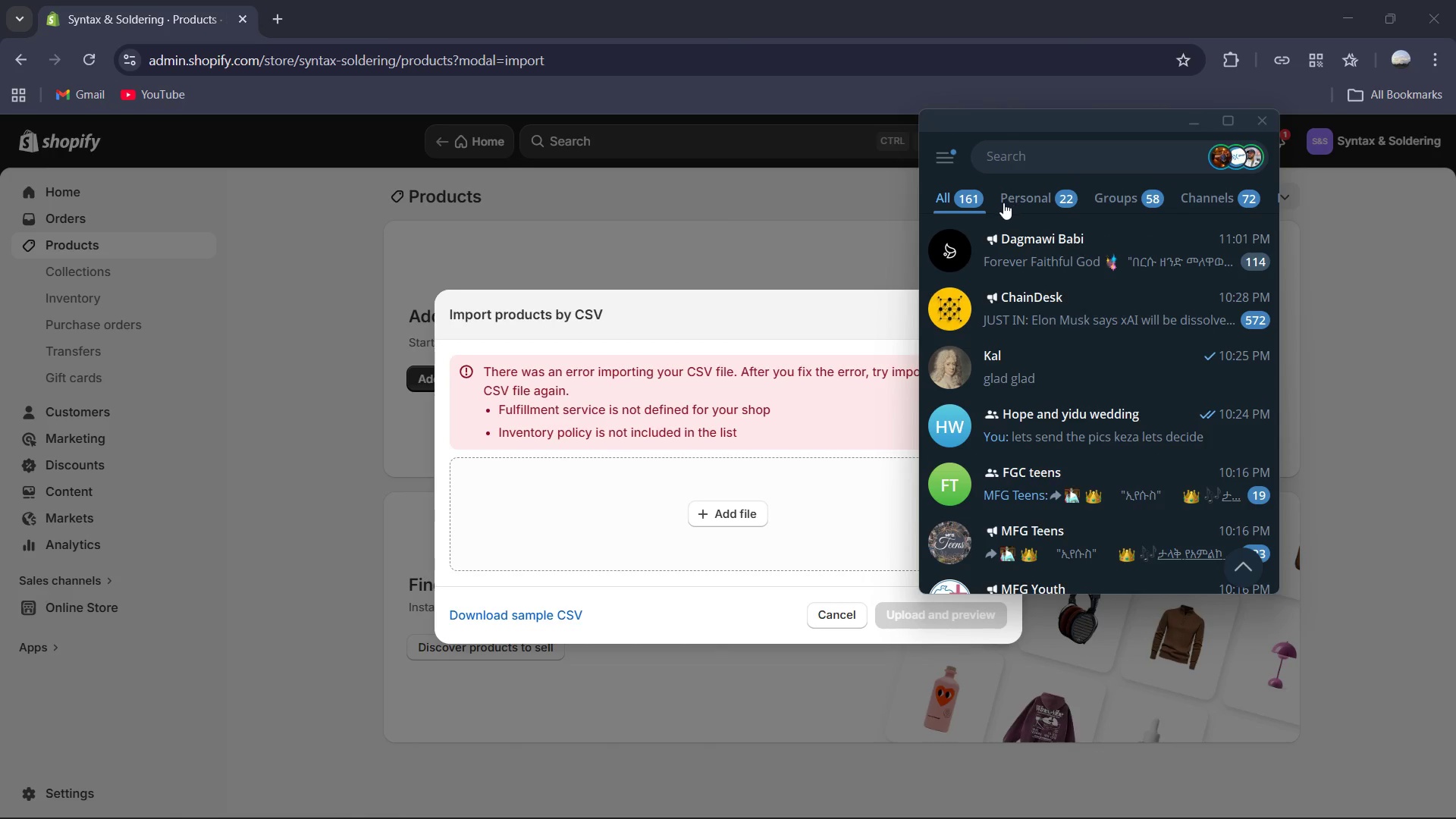 
left_click([968, 202])
 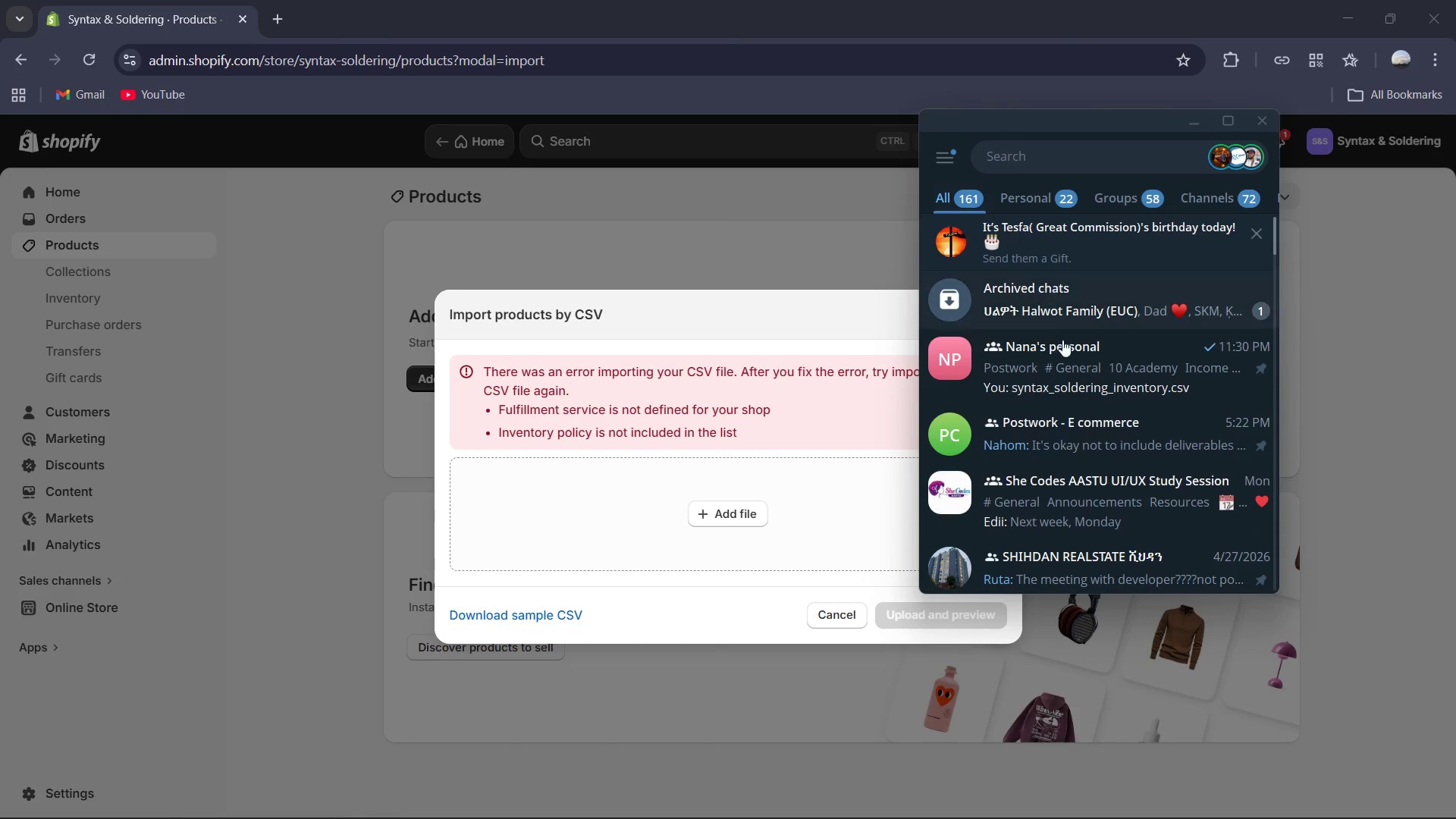 
scroll: coordinate [1063, 343], scroll_direction: up, amount: 3.0
 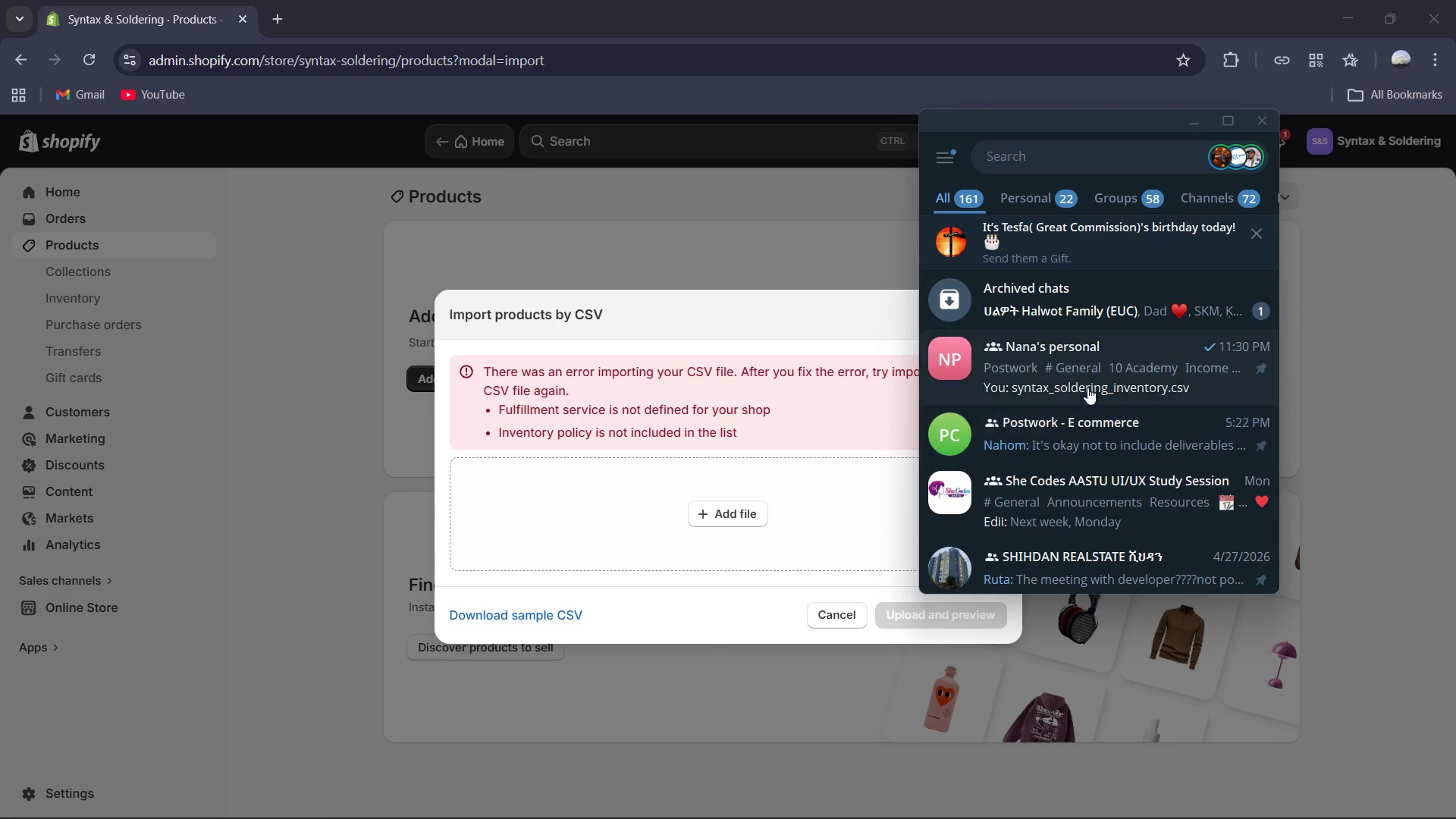 
left_click([1093, 378])
 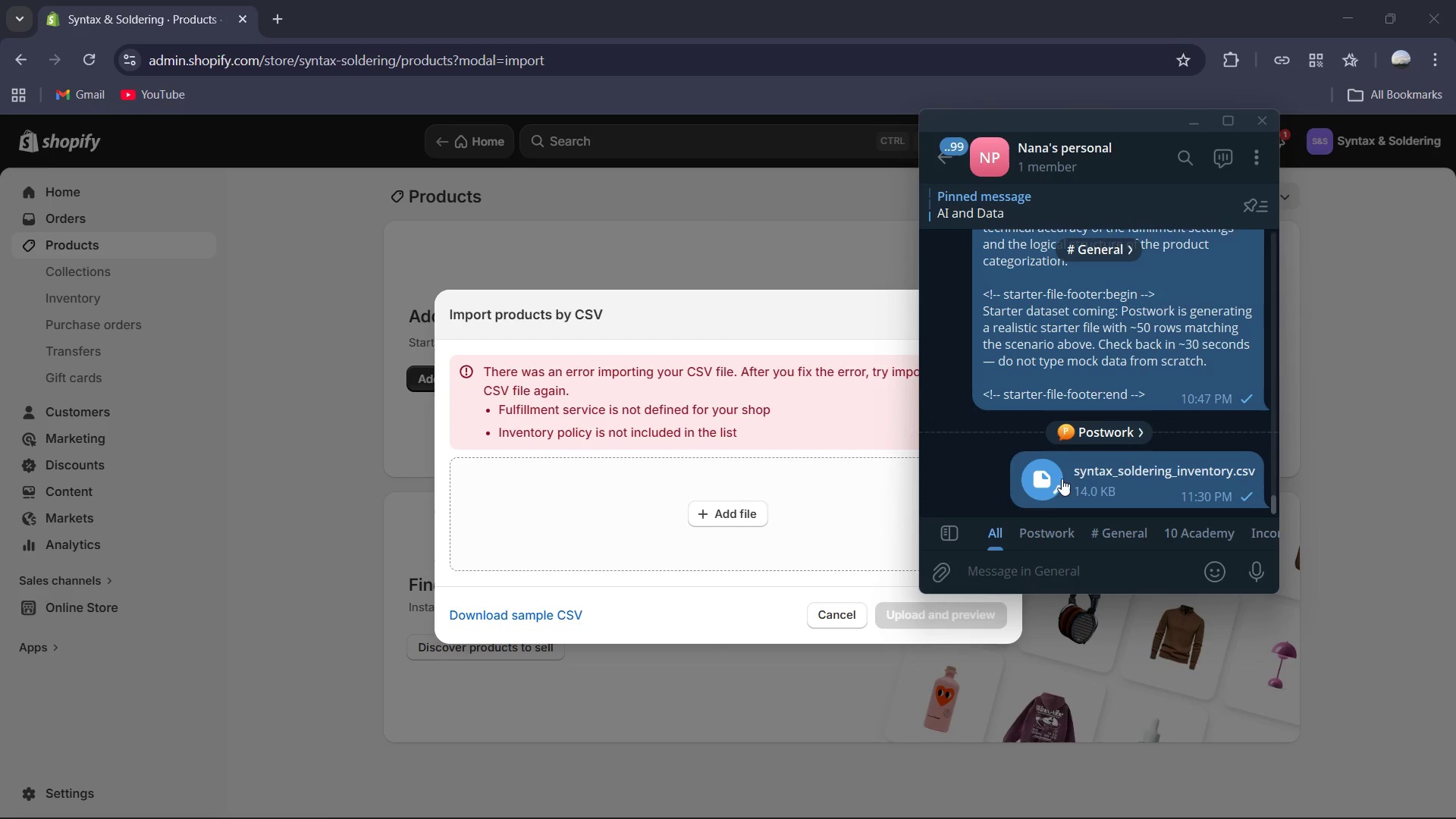 
scroll: coordinate [1091, 466], scroll_direction: down, amount: 3.0
 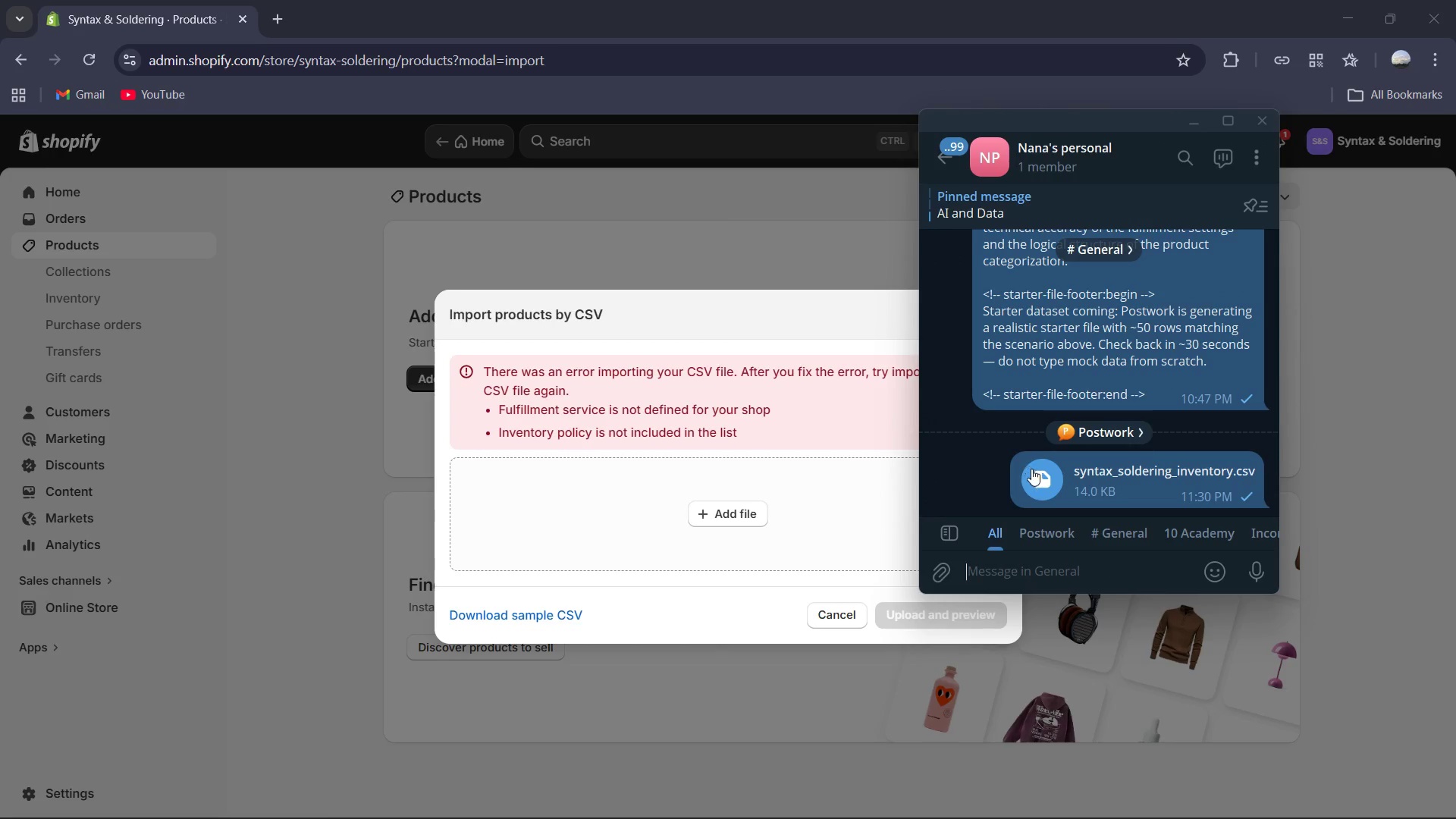 
left_click([1035, 472])
 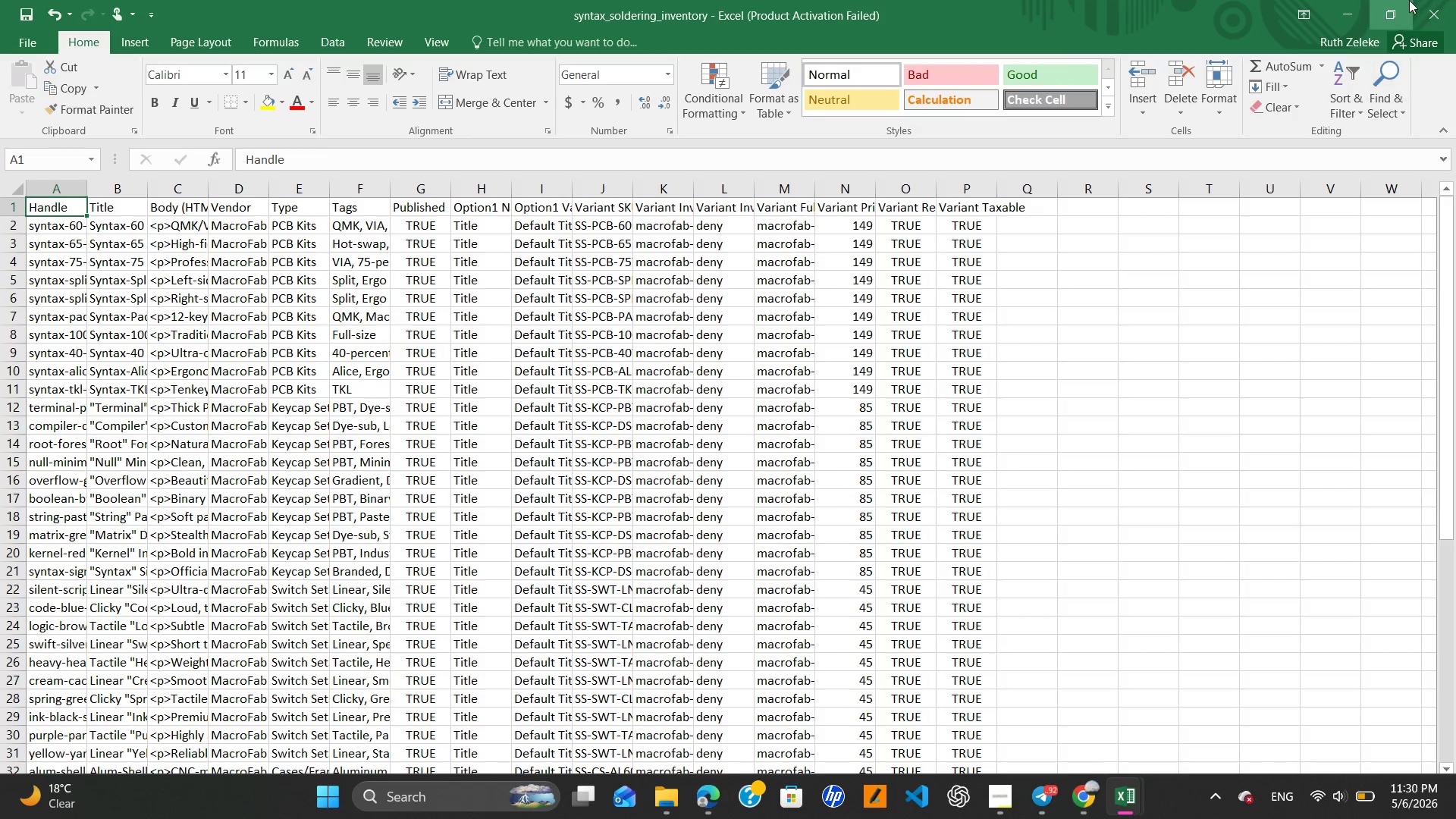 
wait(6.73)
 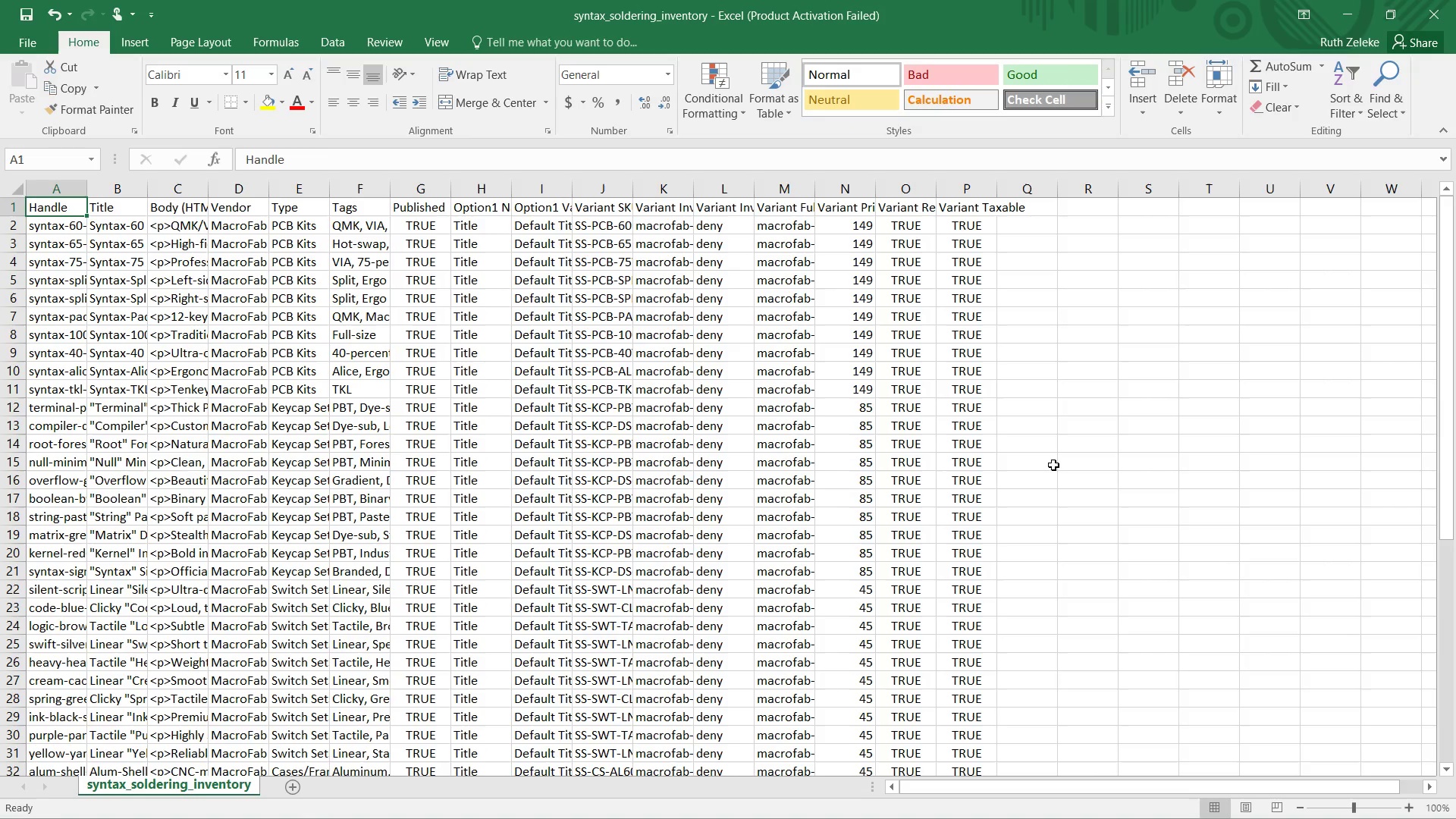 
left_click([1362, 0])
 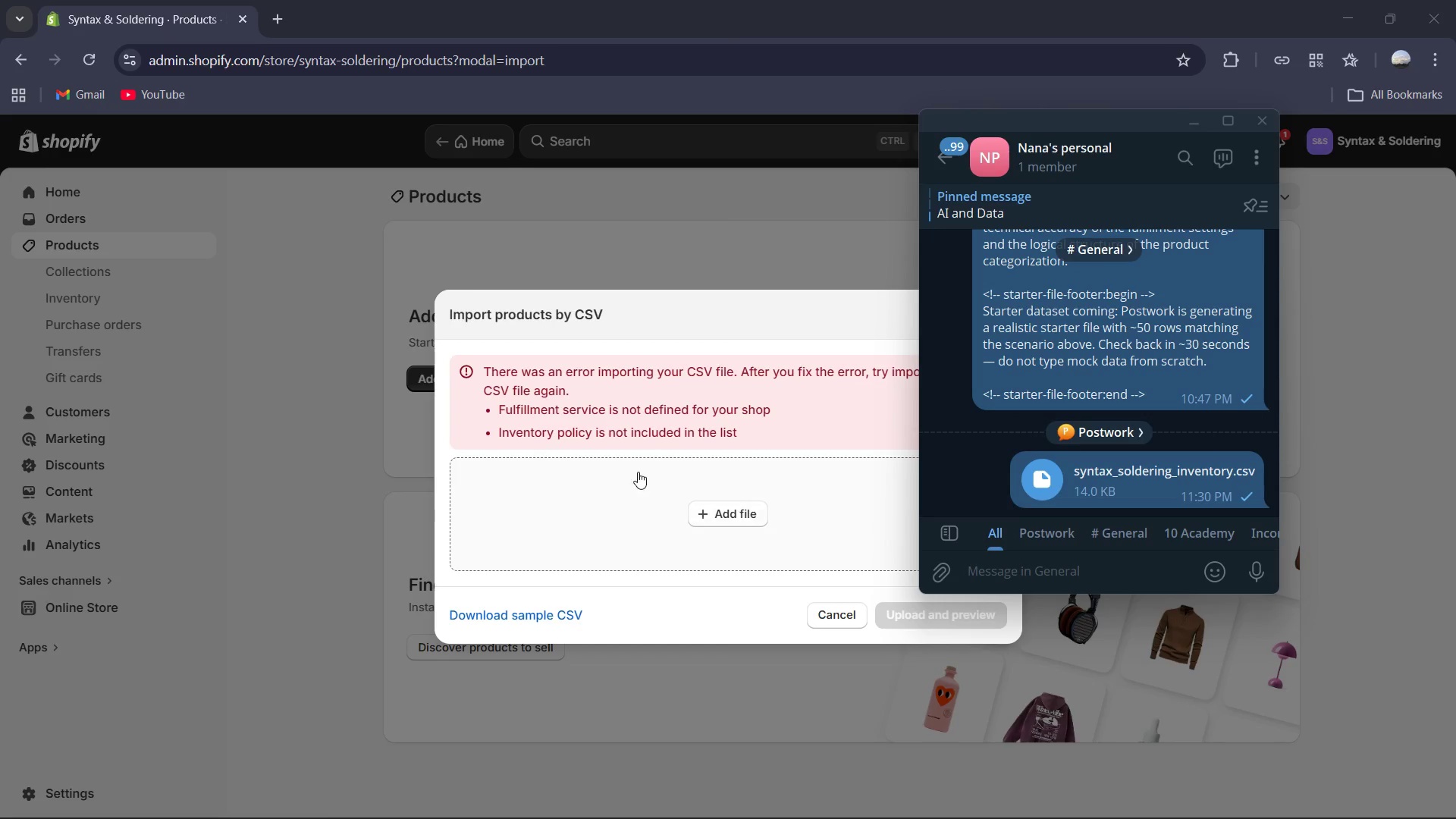 
left_click([359, 428])
 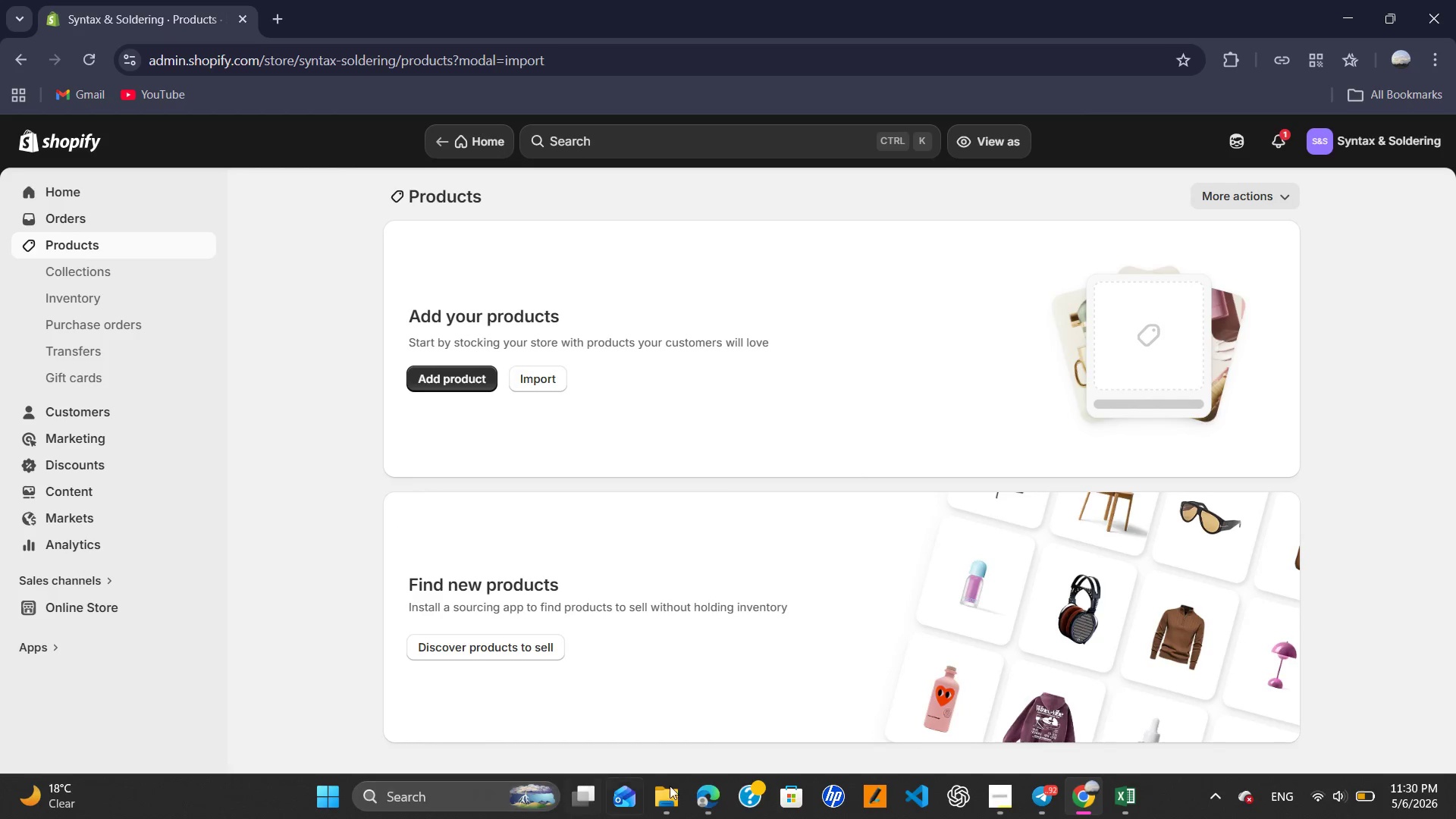 
left_click([673, 786])
 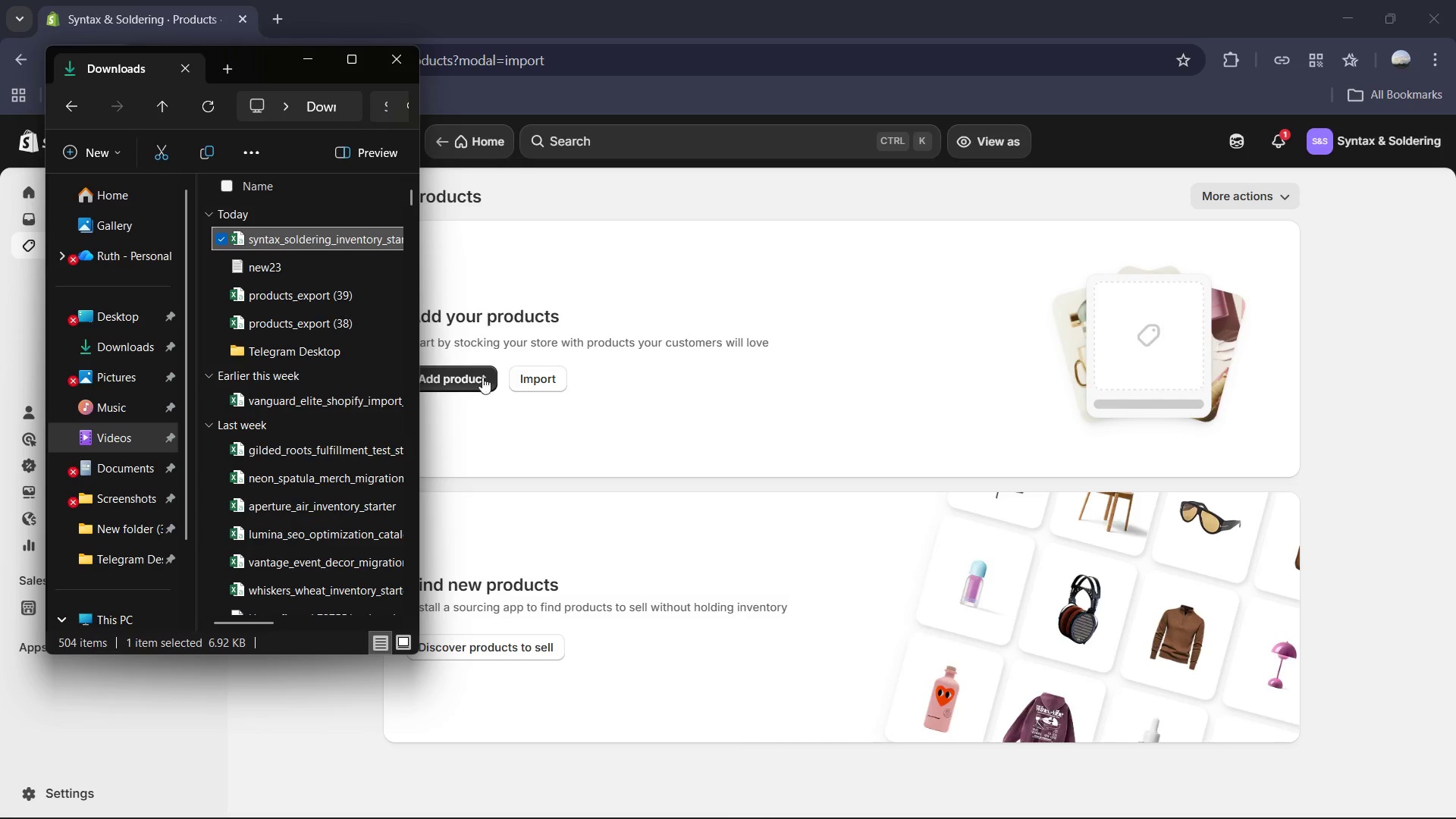 
left_click([475, 379])
 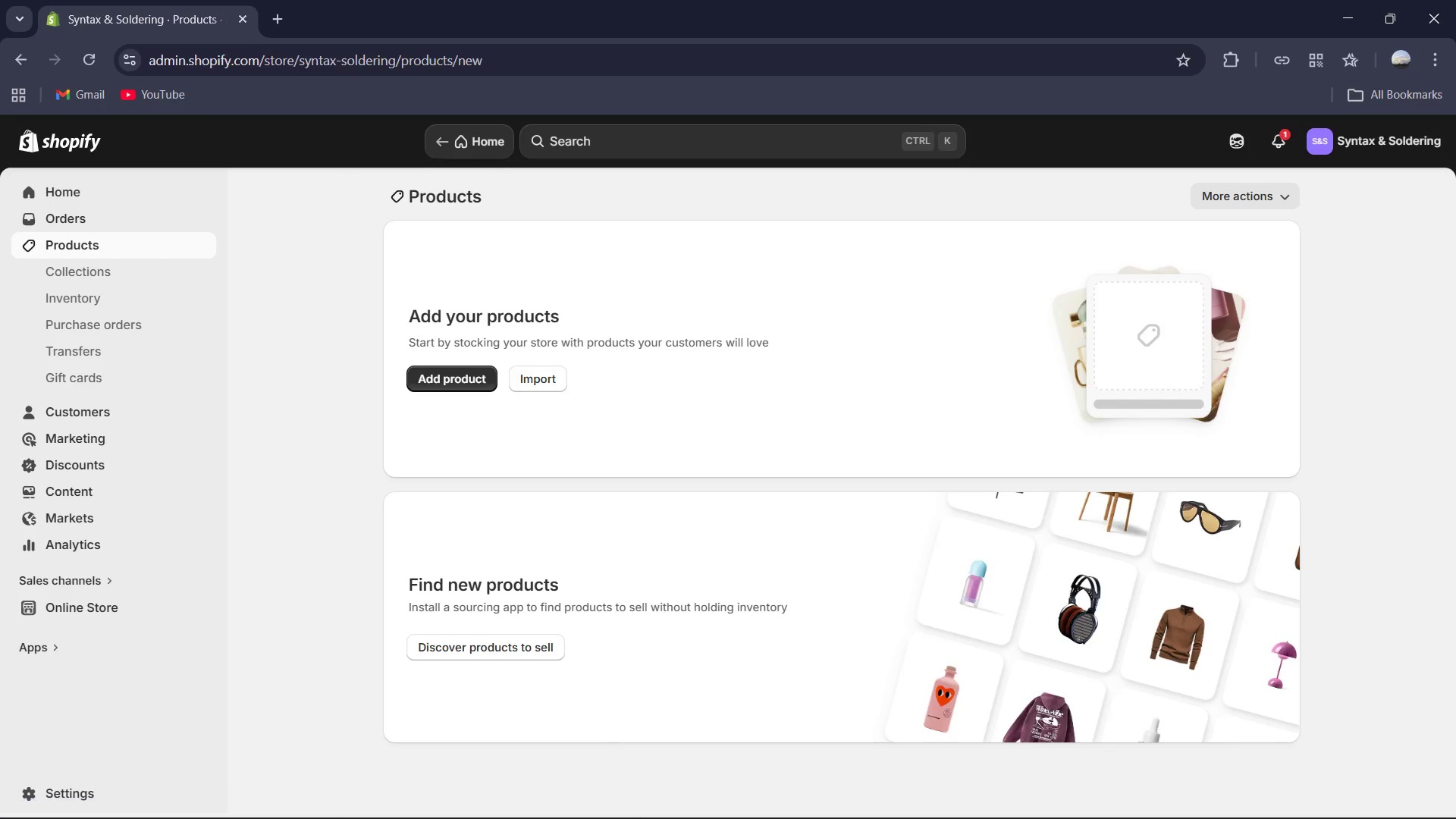 
mouse_move([665, 800])
 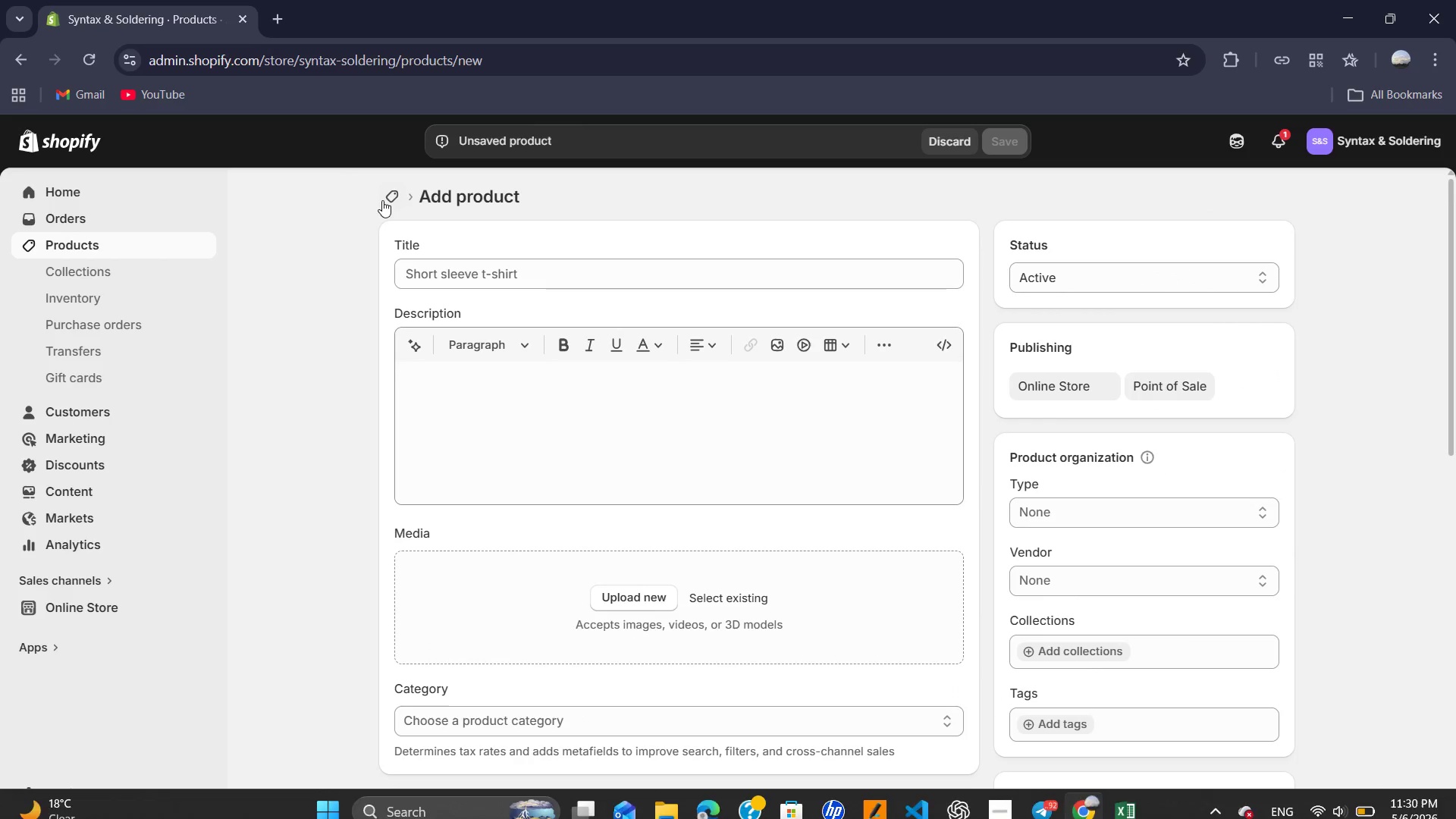 
left_click([384, 200])
 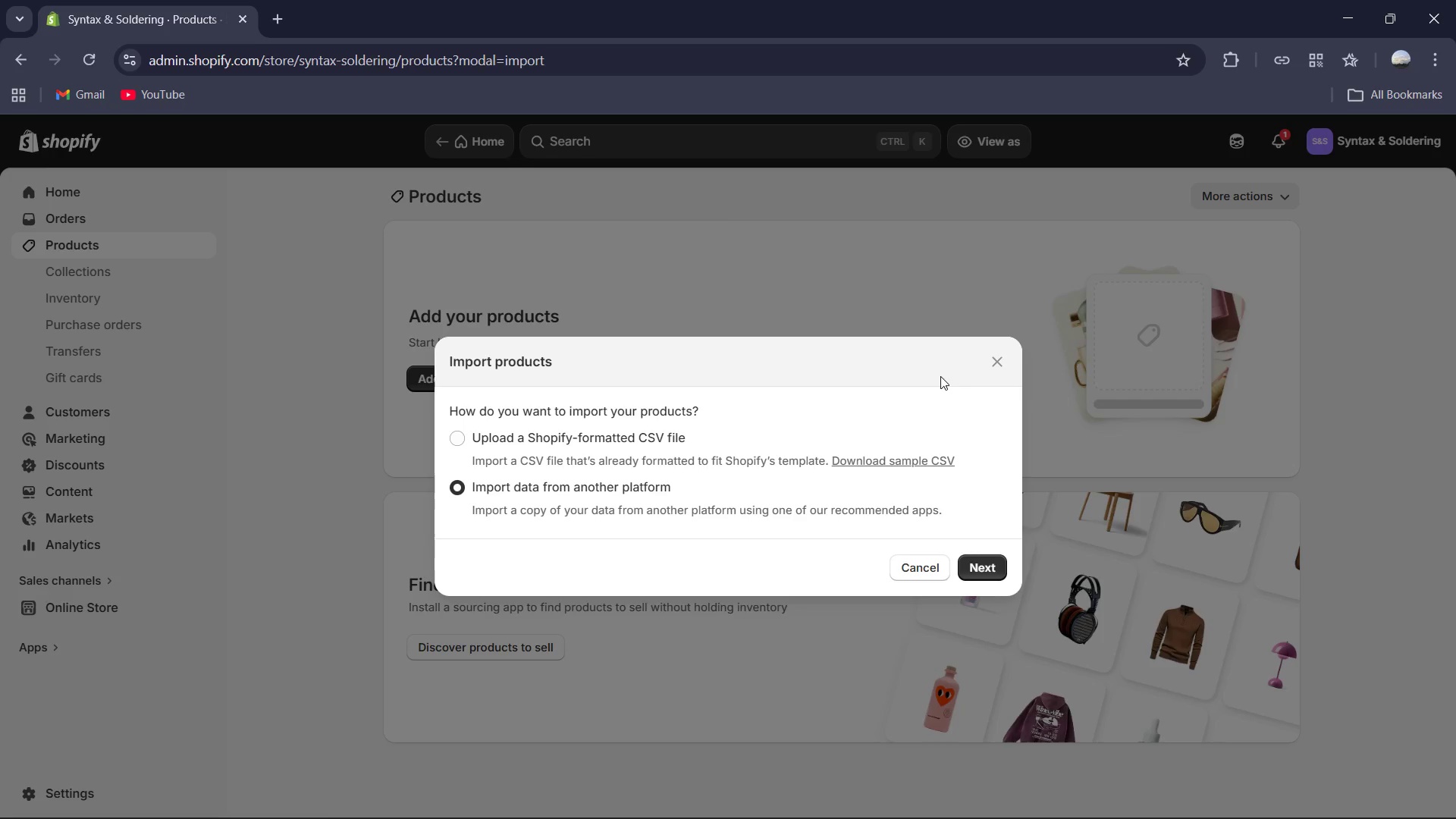 
left_click([498, 437])
 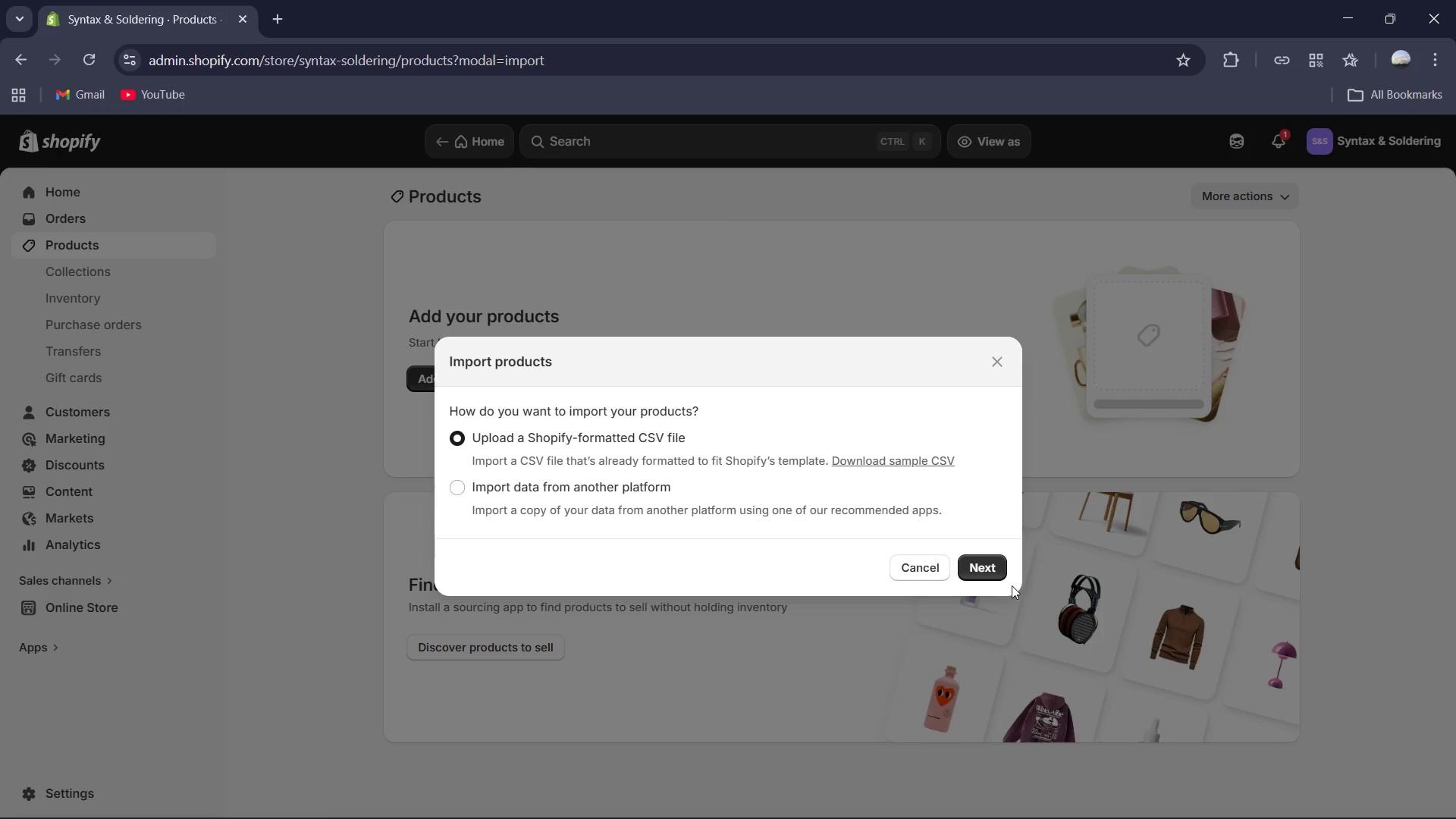 
left_click([1001, 579])
 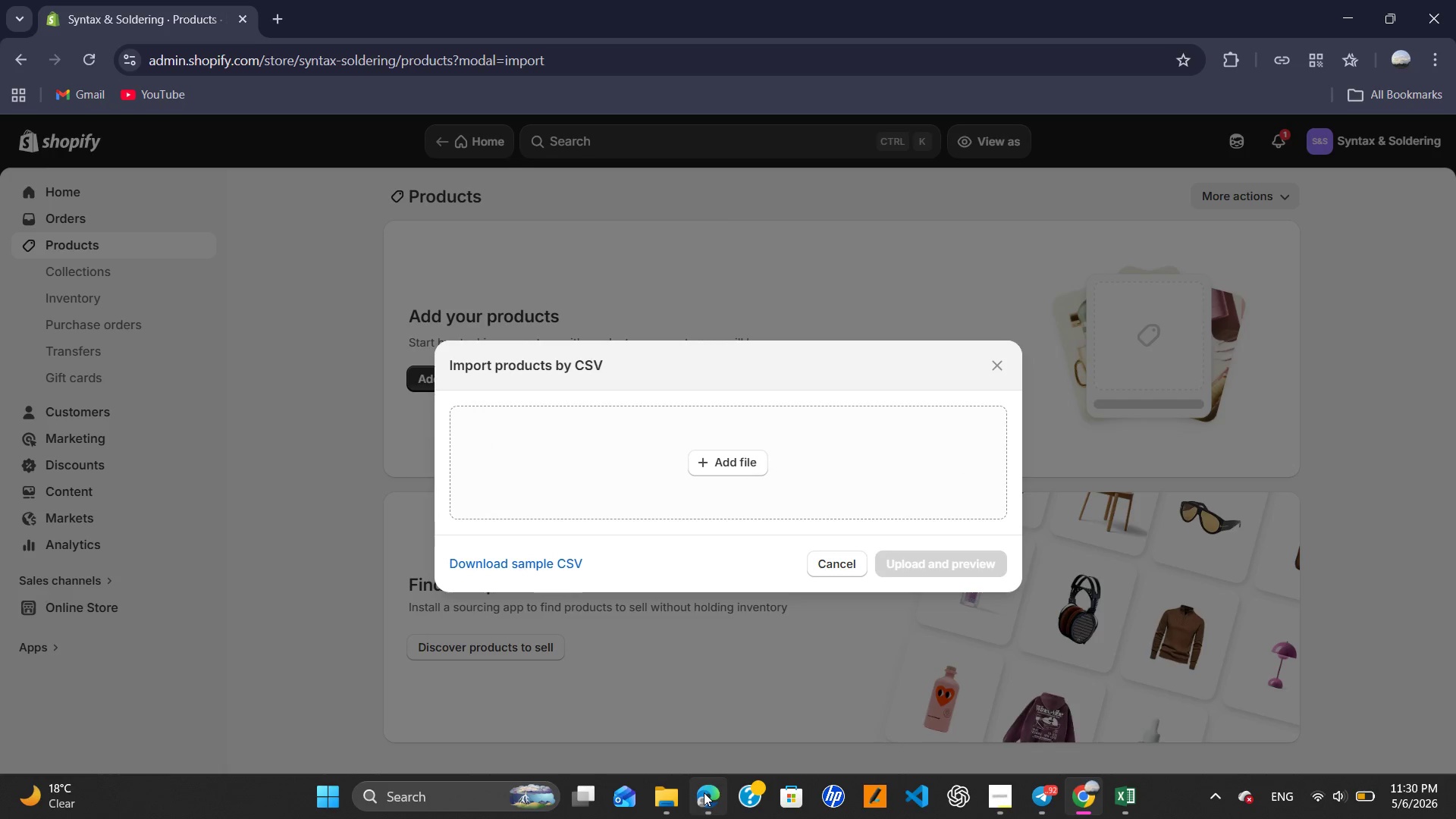 
left_click([679, 793])
 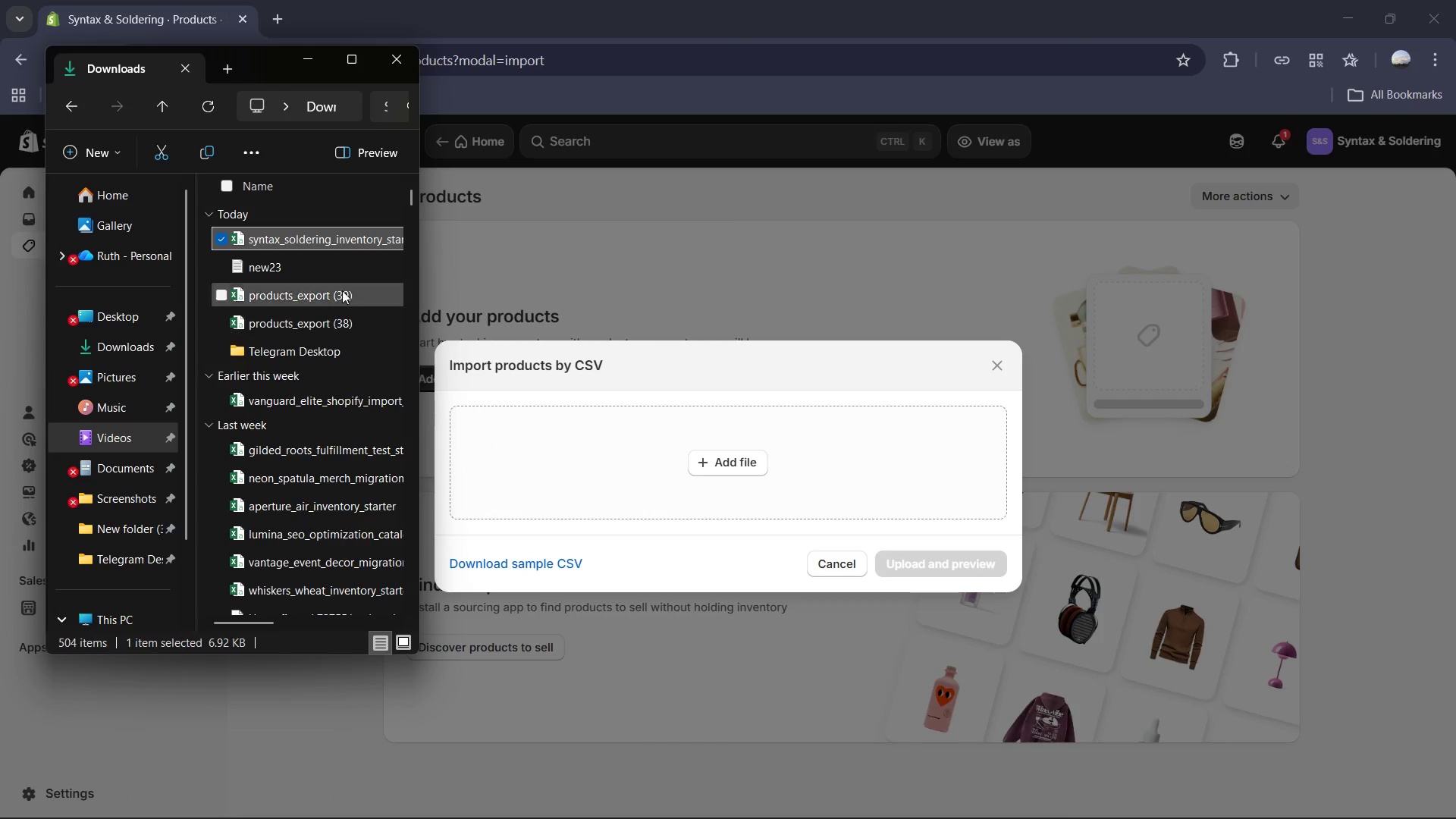 
scroll: coordinate [333, 284], scroll_direction: up, amount: 2.0
 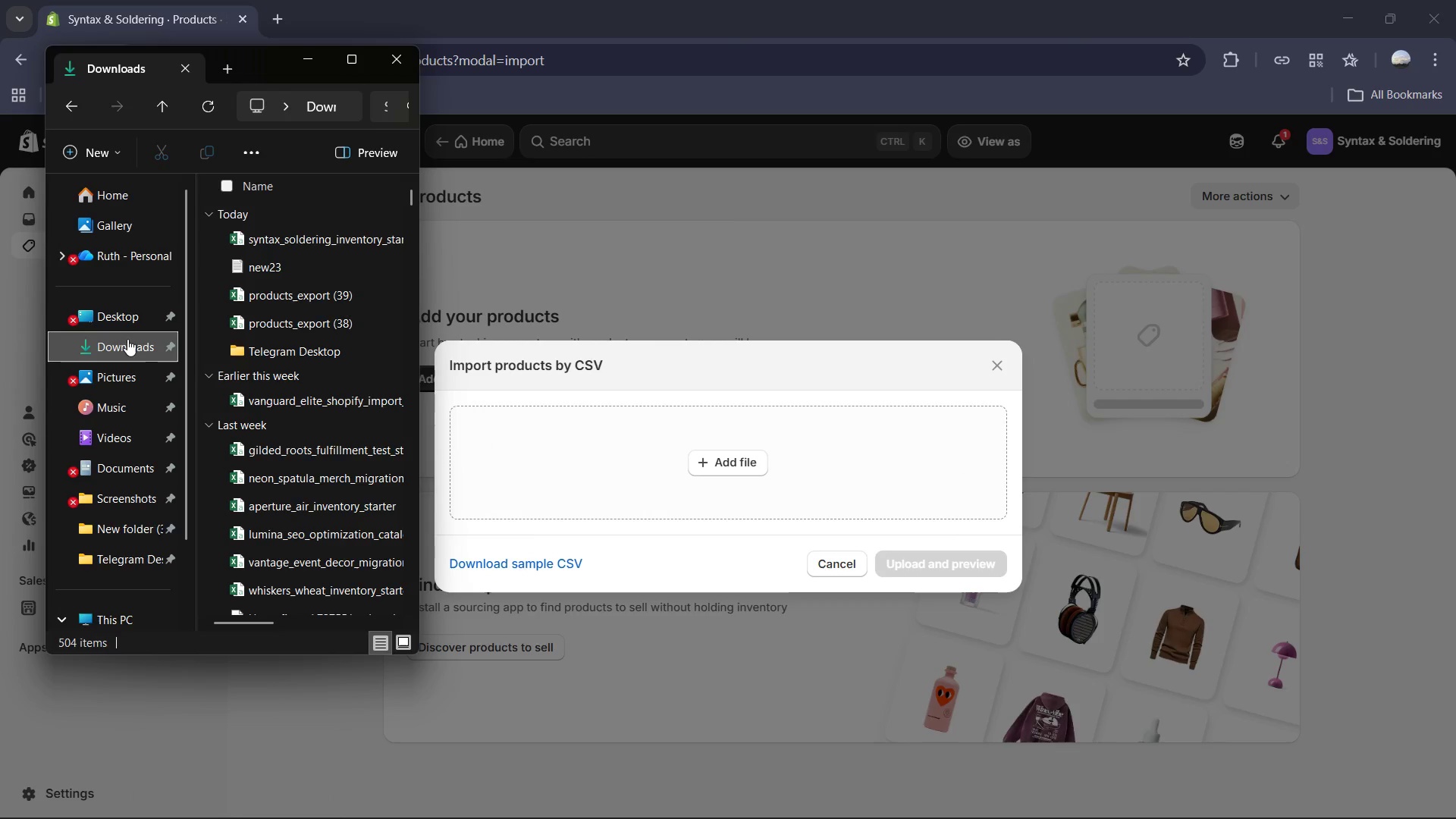 
mouse_move([1105, 799])
 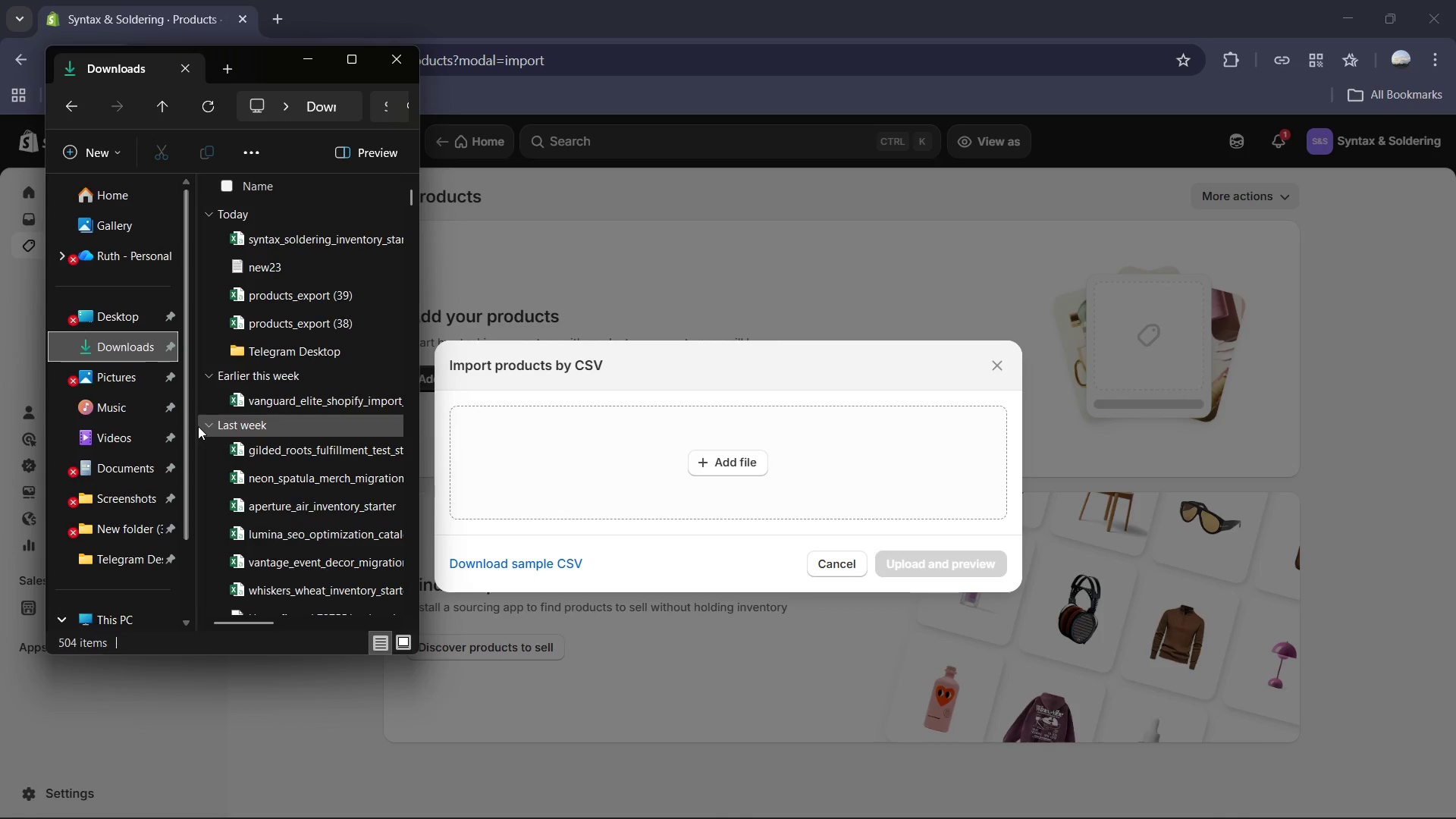 
left_click([347, 356])
 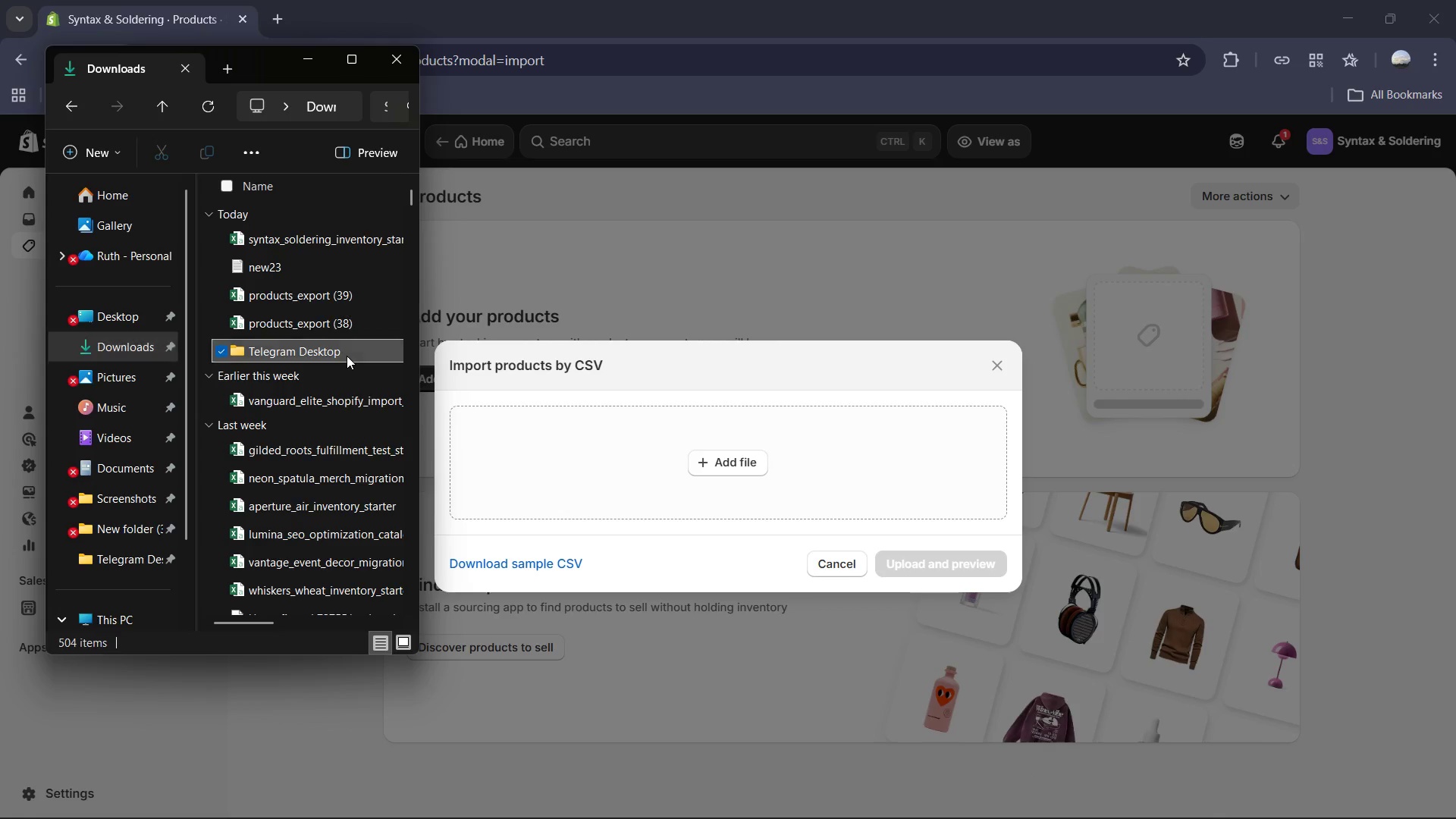 
left_click_drag(start_coordinate=[347, 356], to_coordinate=[789, 457])
 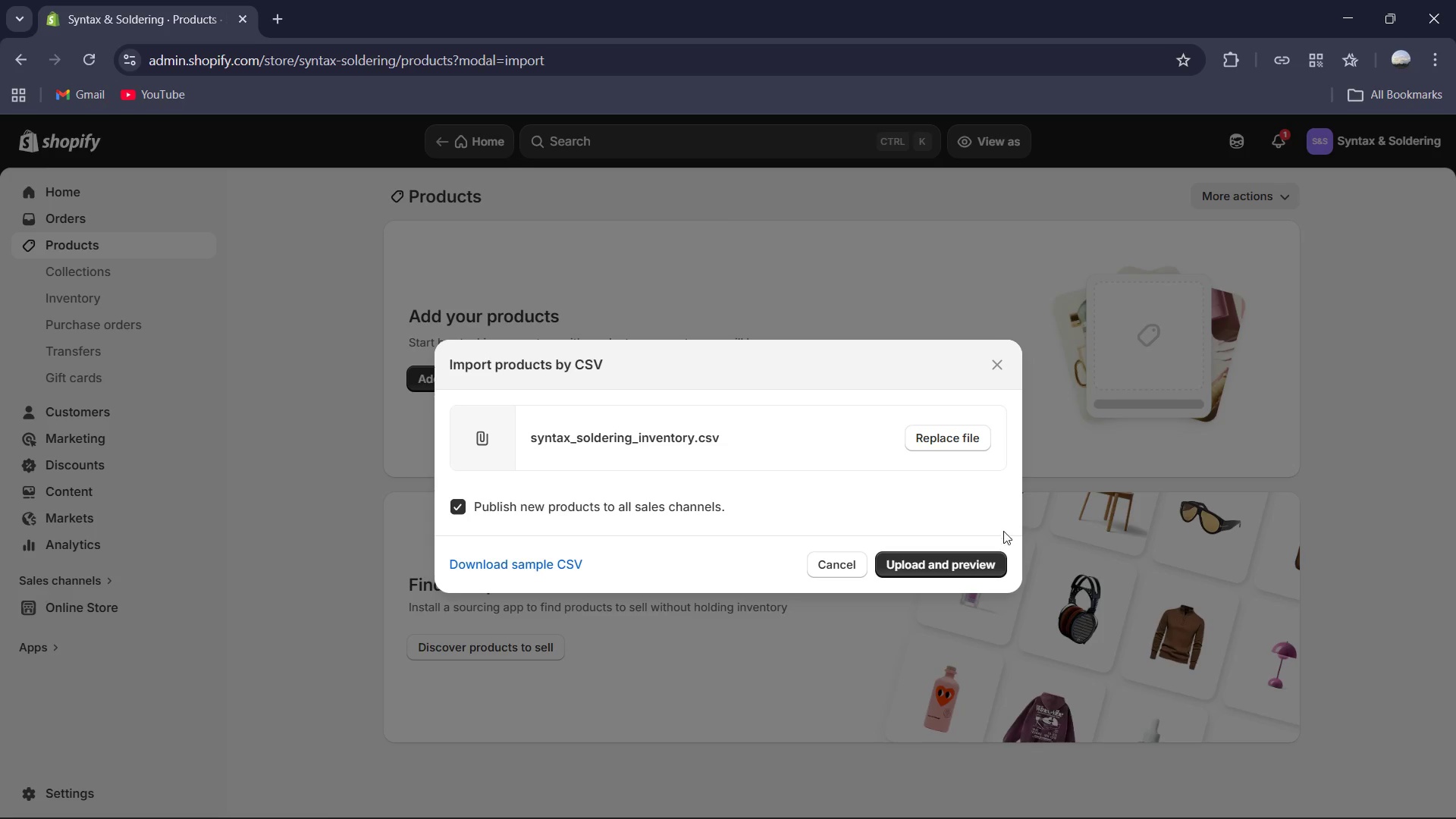 
left_click([936, 567])
 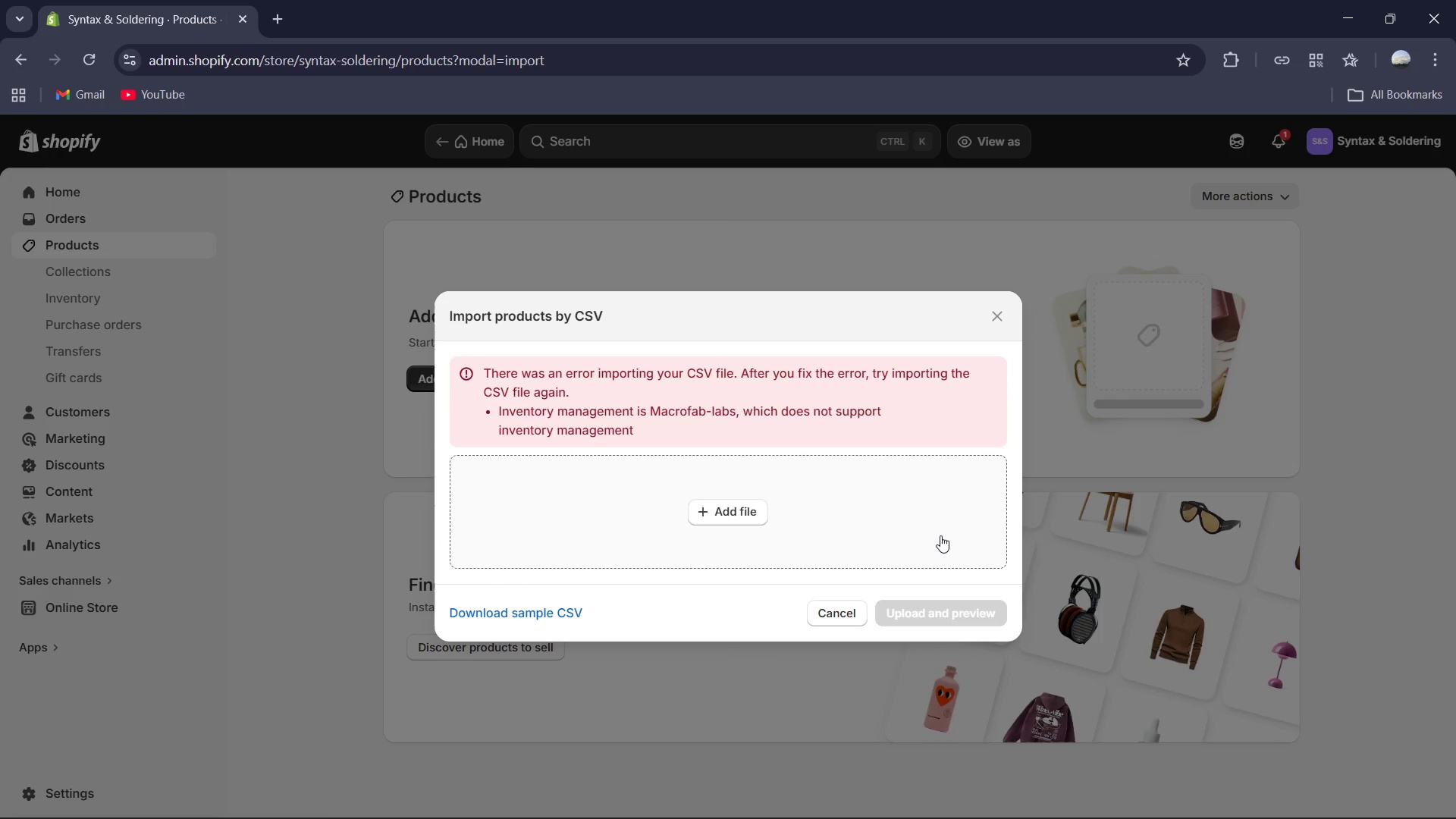 
wait(22.72)
 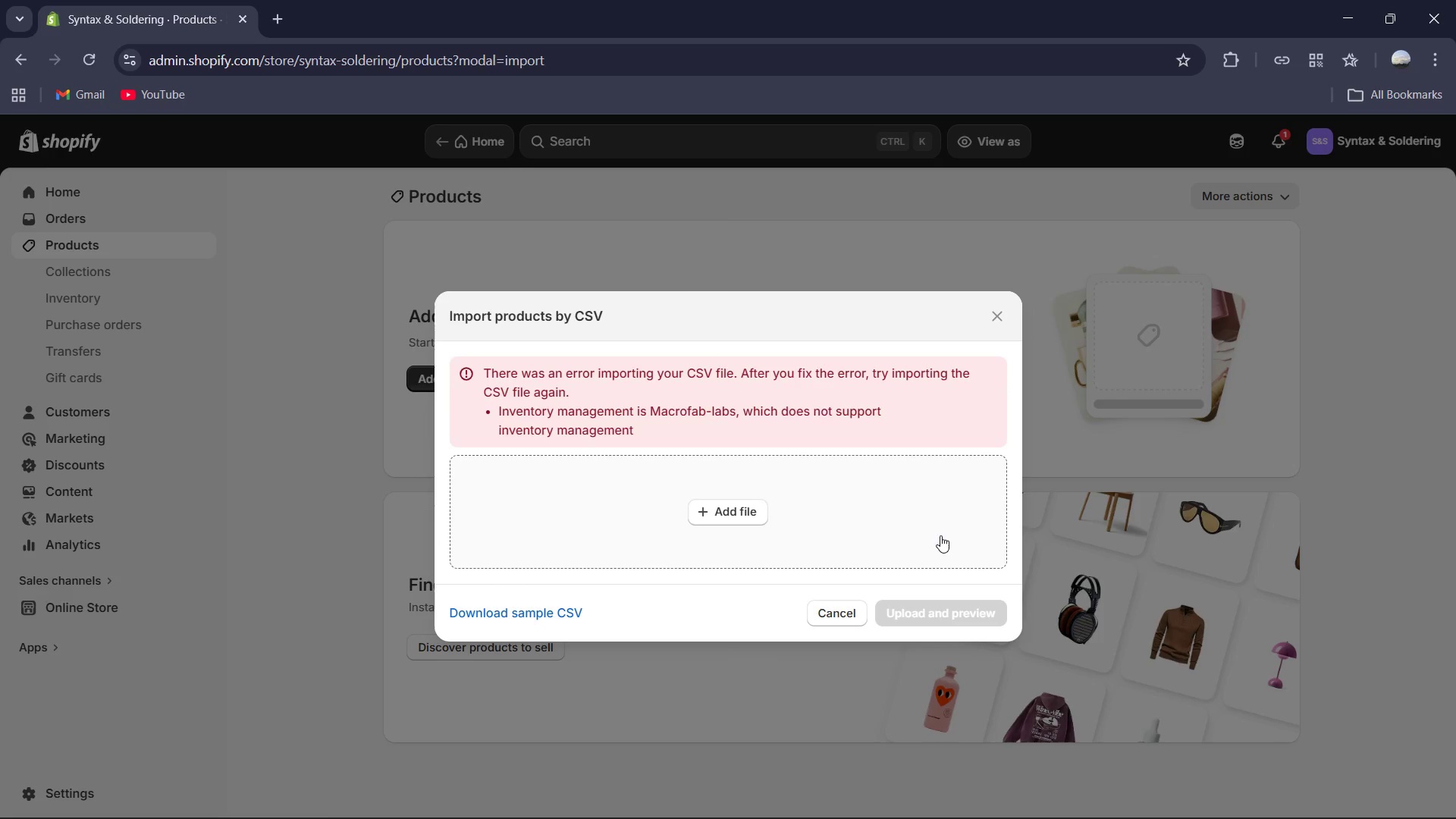 
left_click([663, 802])
 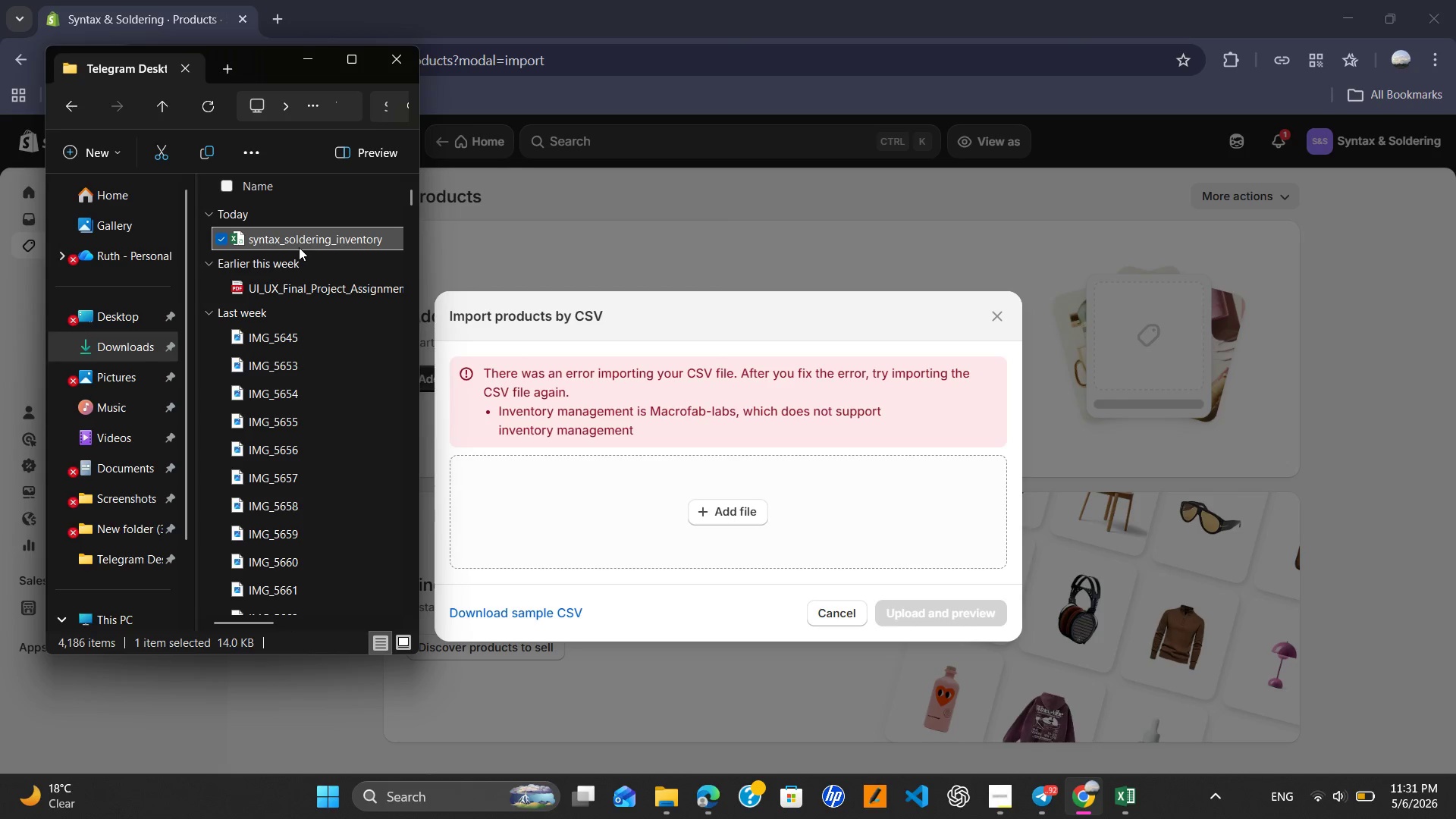 
double_click([299, 247])
 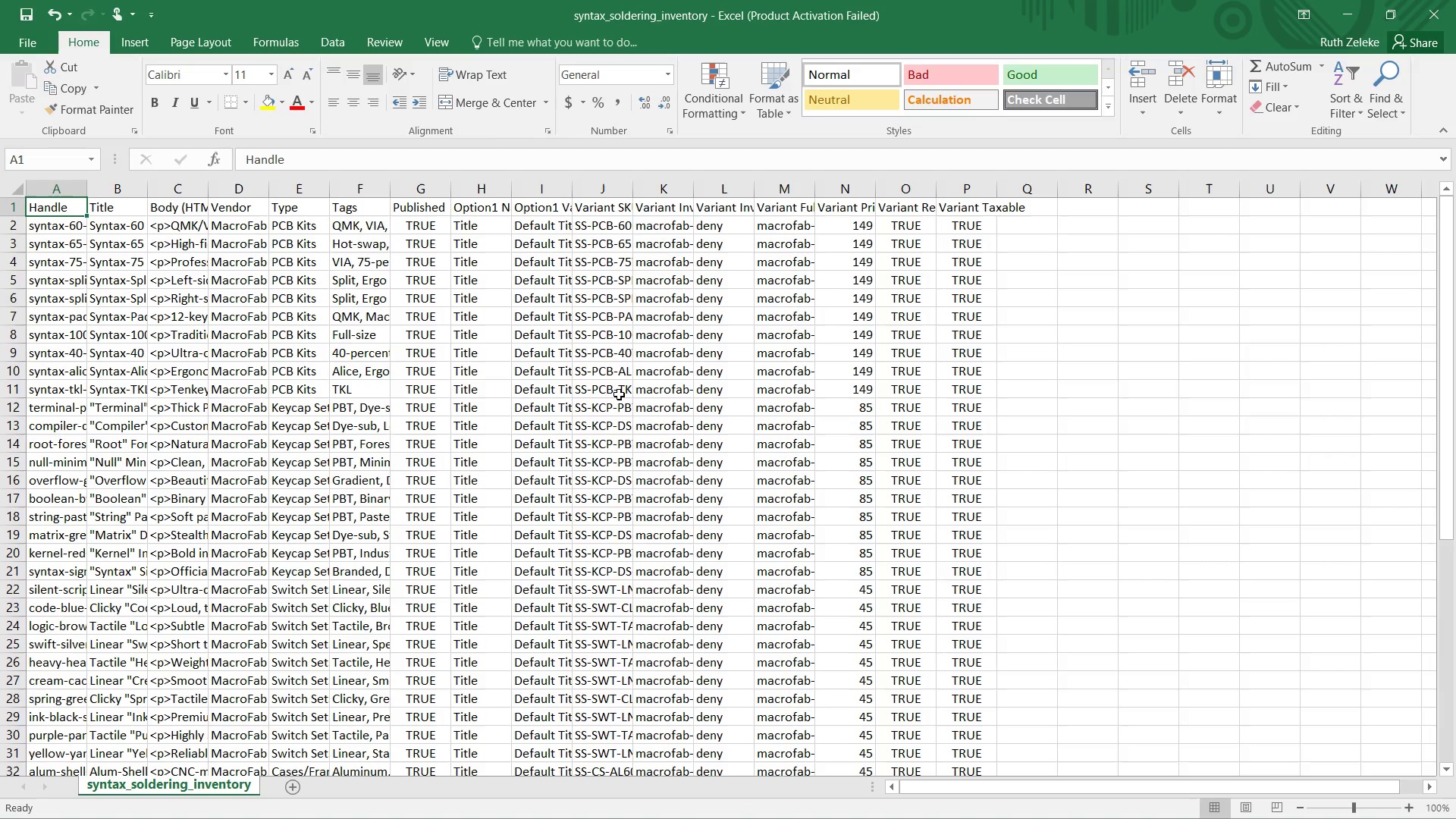 
wait(5.31)
 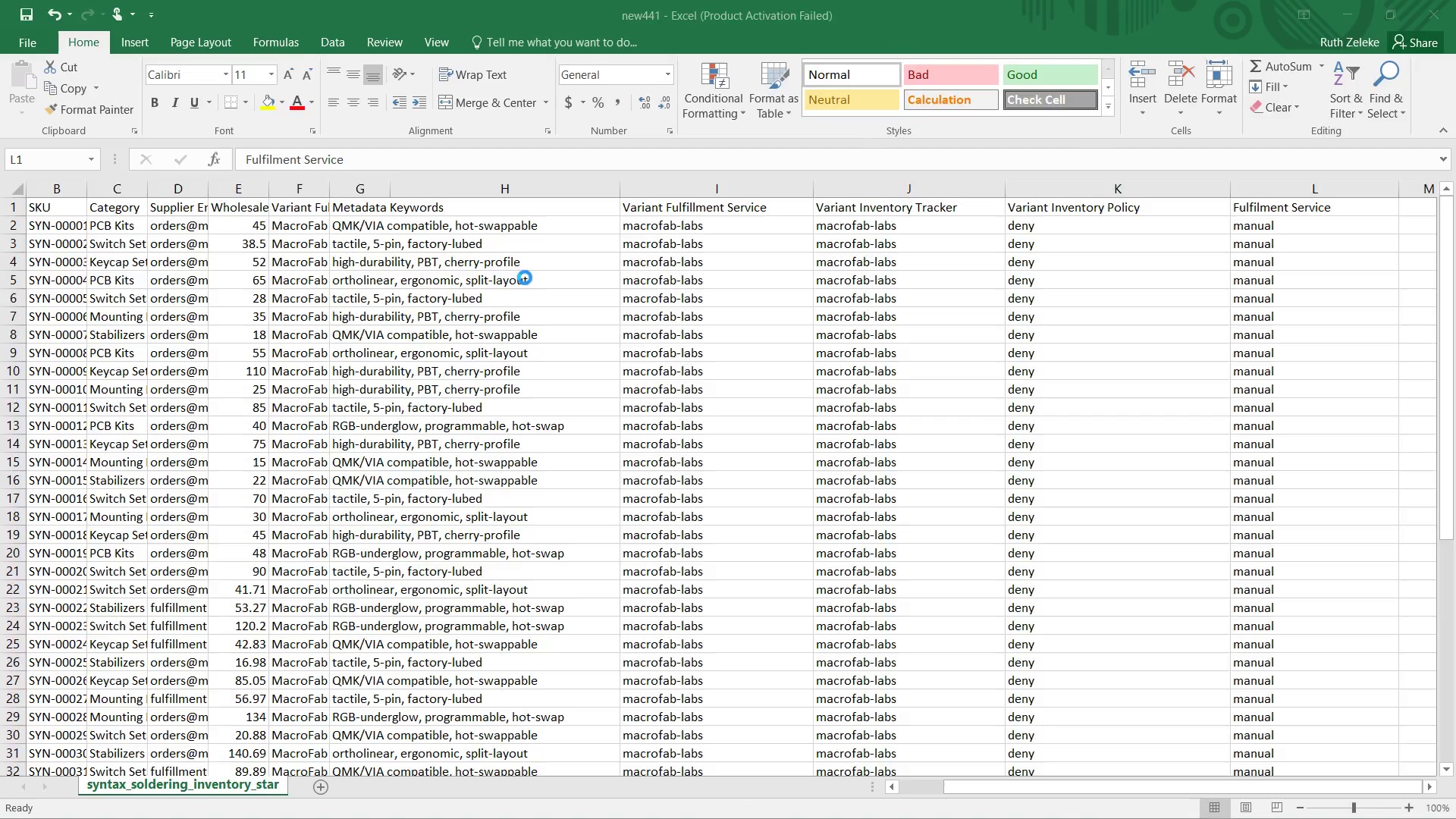 
left_click([617, 206])
 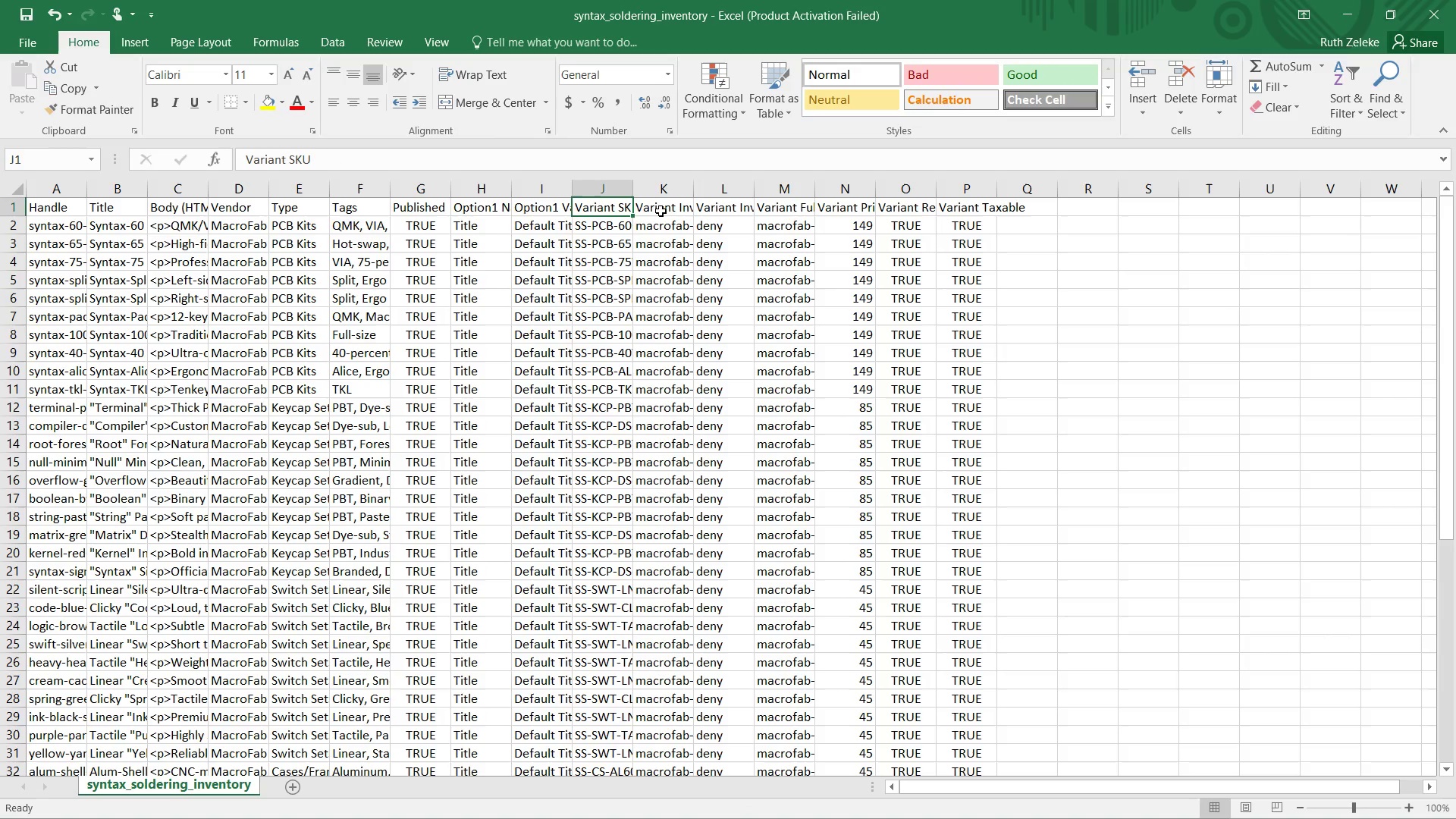 
left_click_drag(start_coordinate=[661, 211], to_coordinate=[727, 209])
 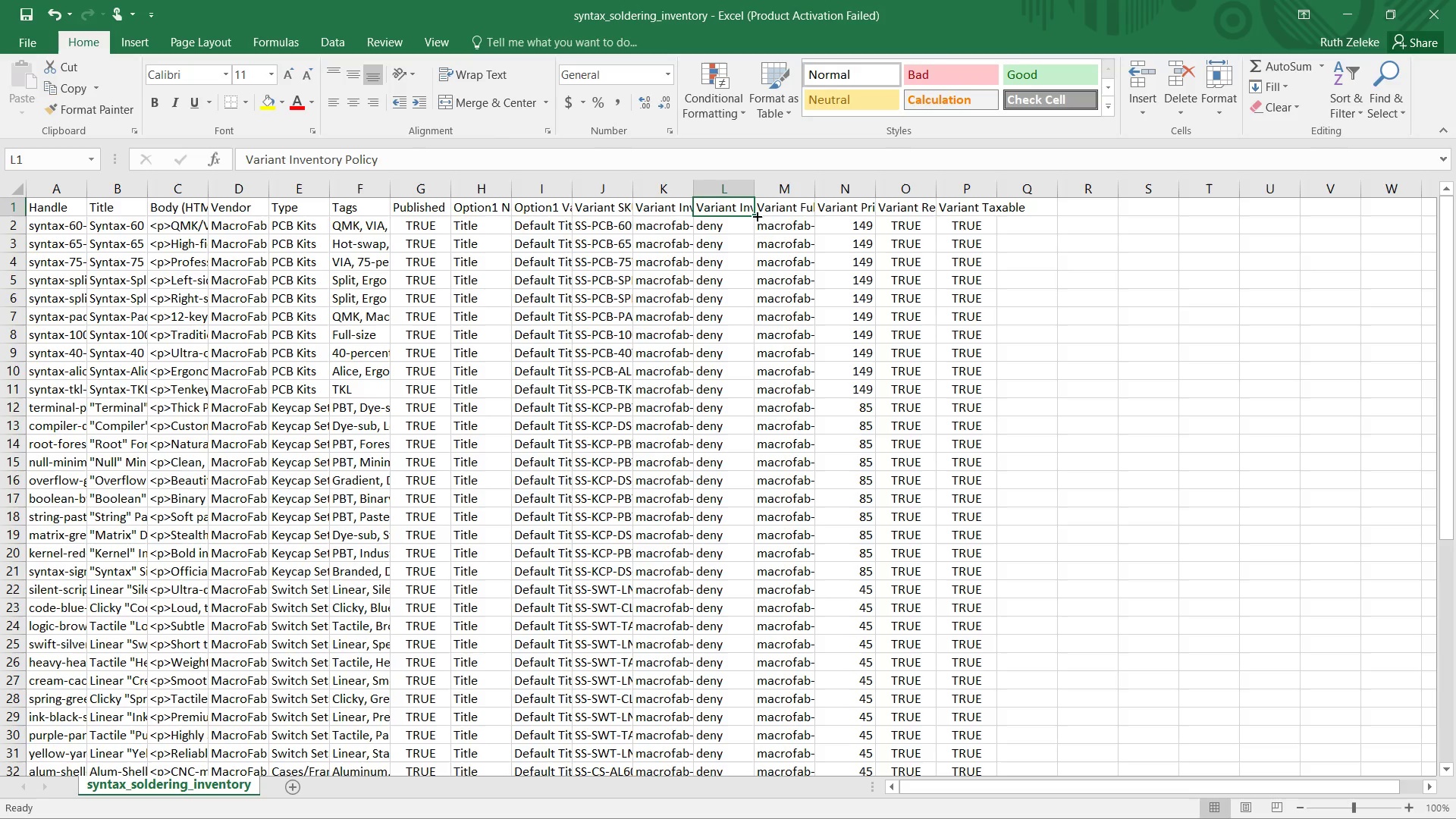 
left_click([727, 209])
 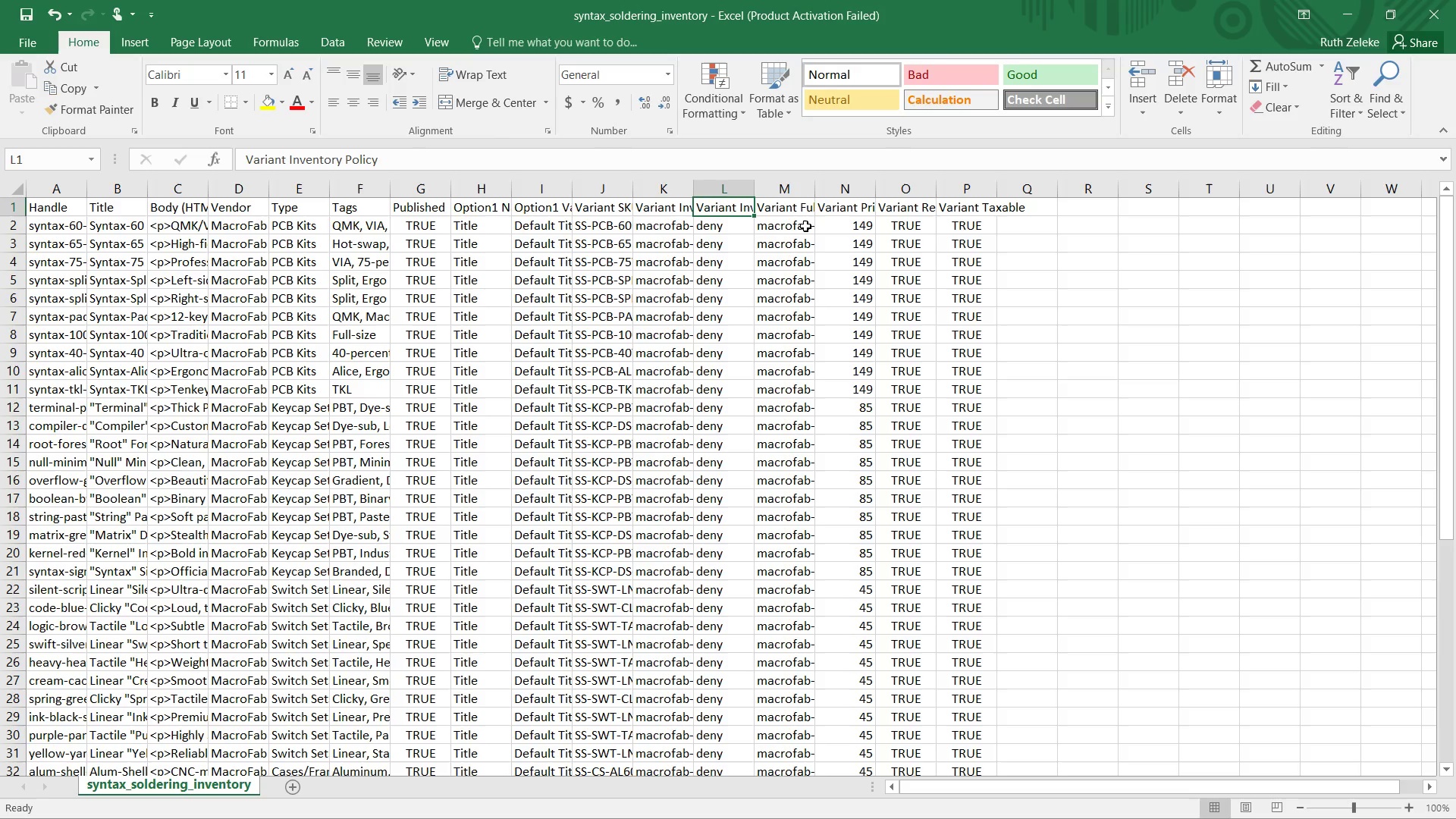 
left_click([802, 215])
 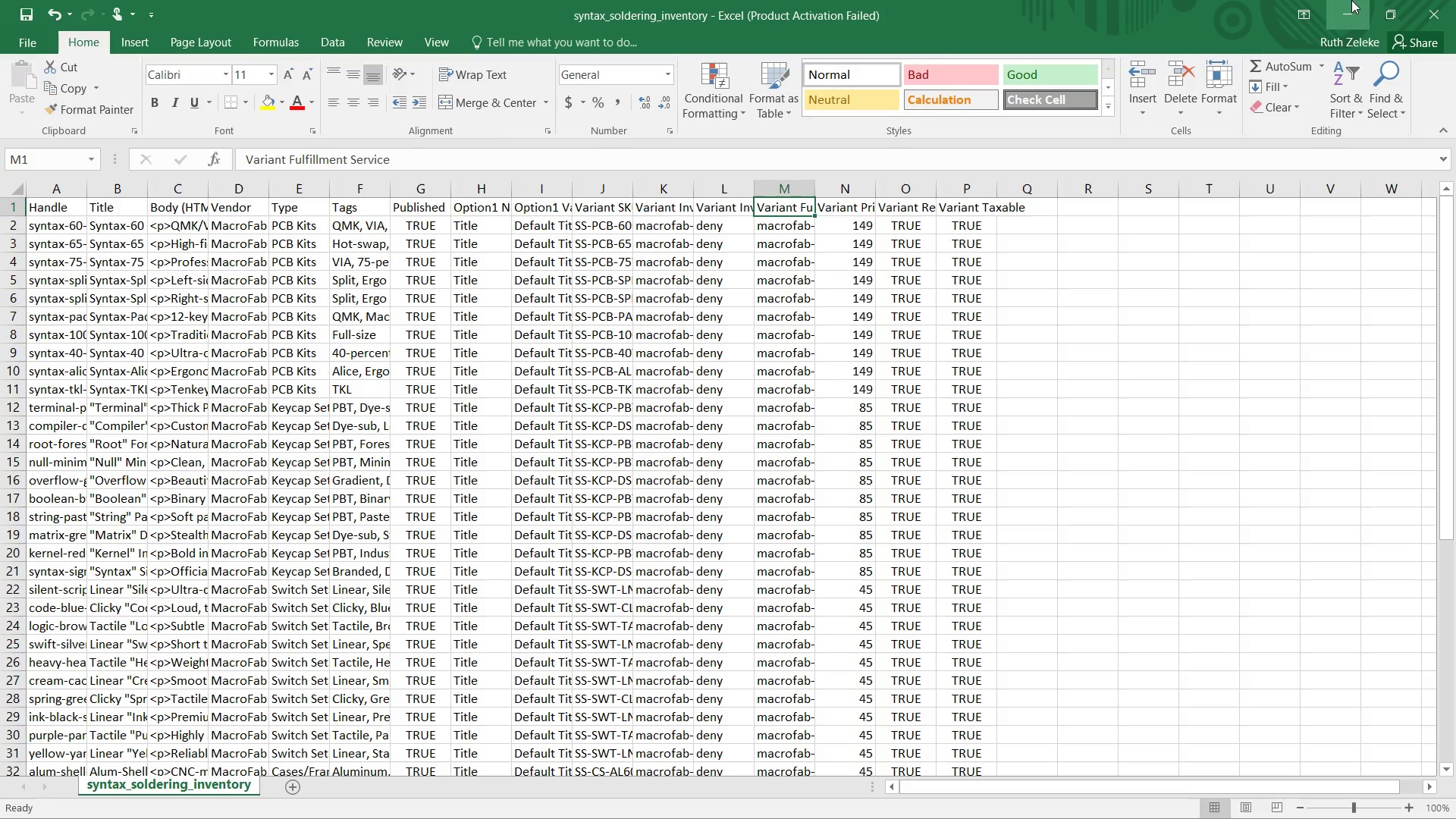 
left_click([1351, 0])
 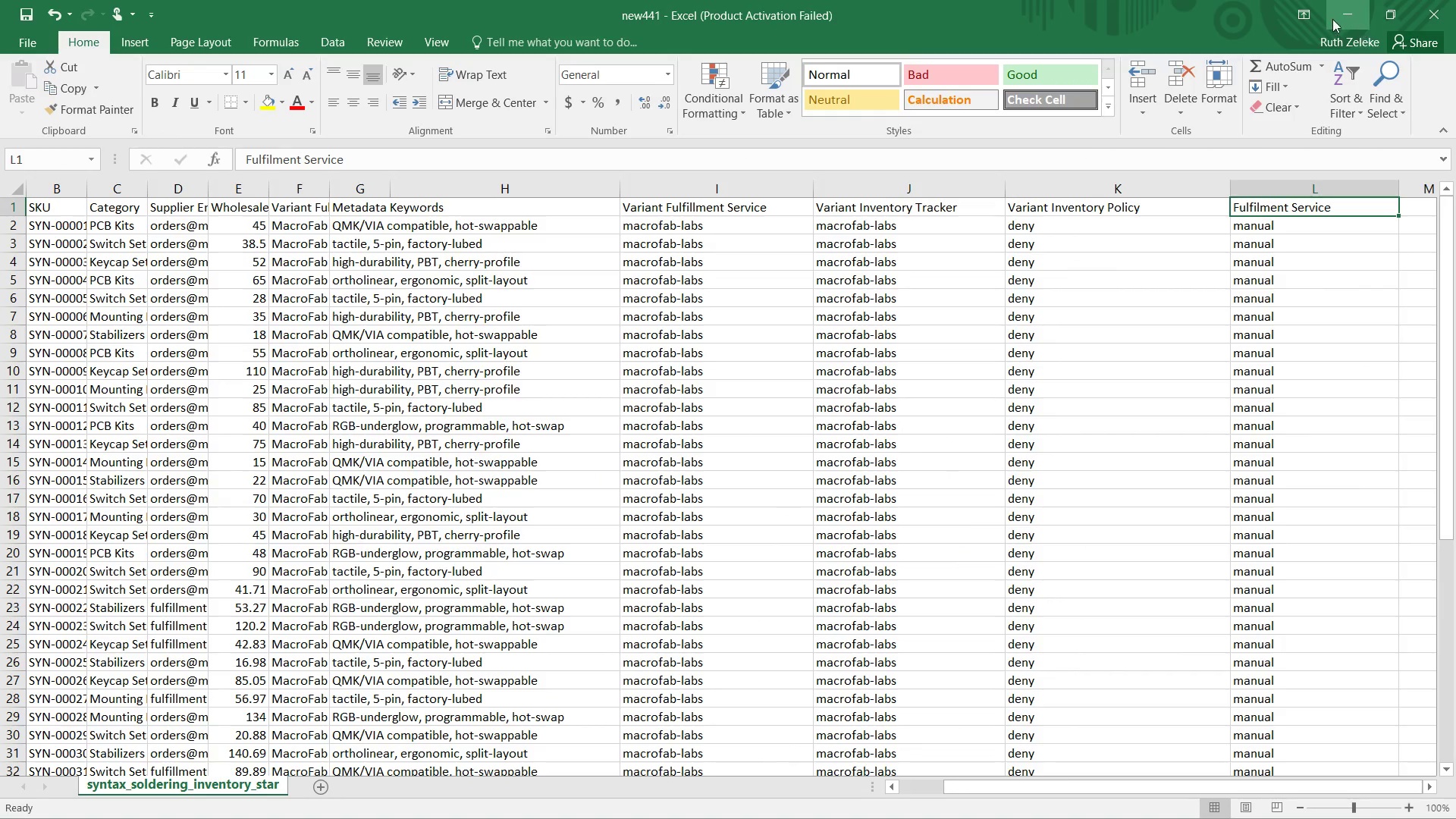 
left_click([1343, 2])
 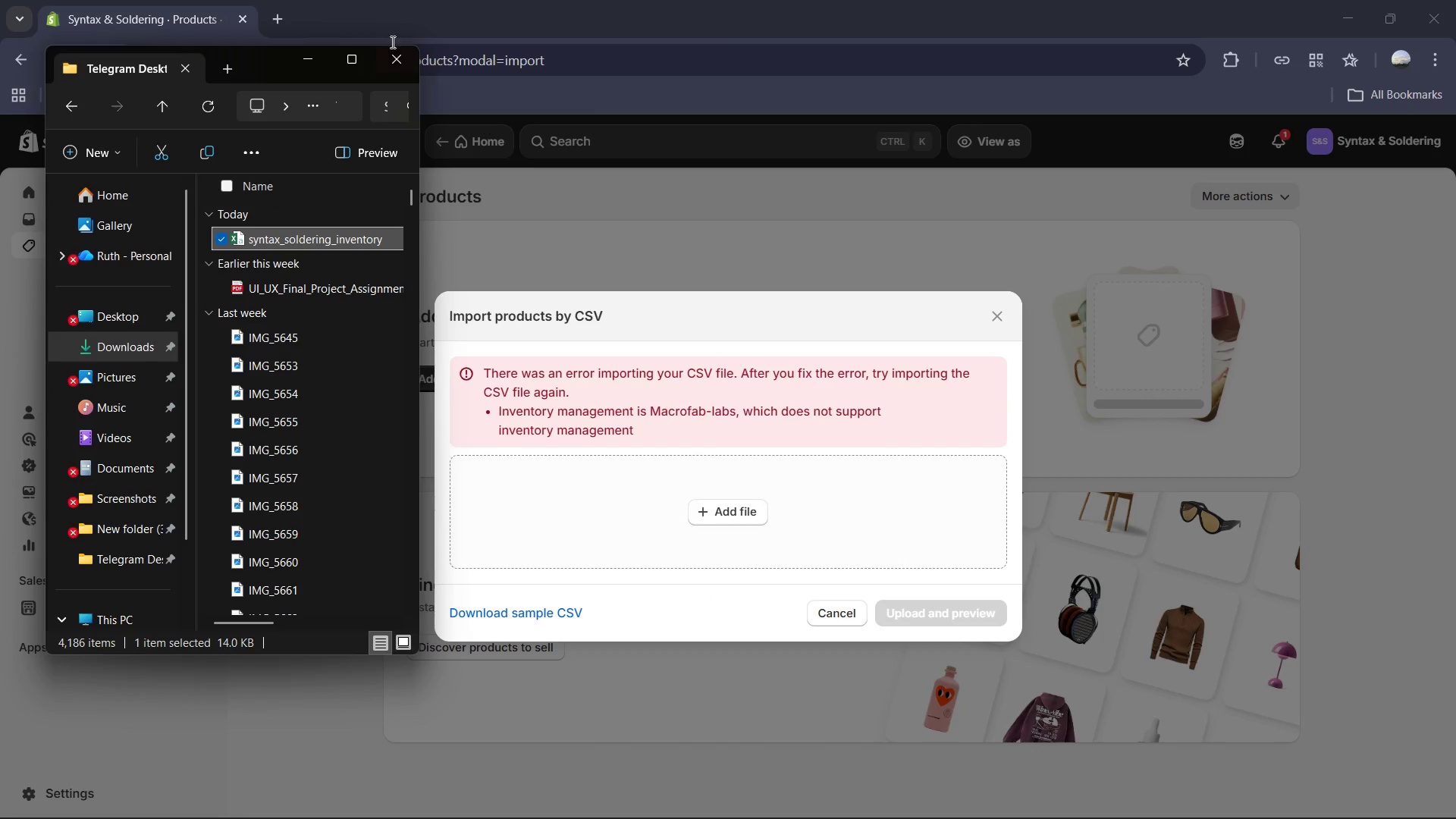 
left_click([315, 60])
 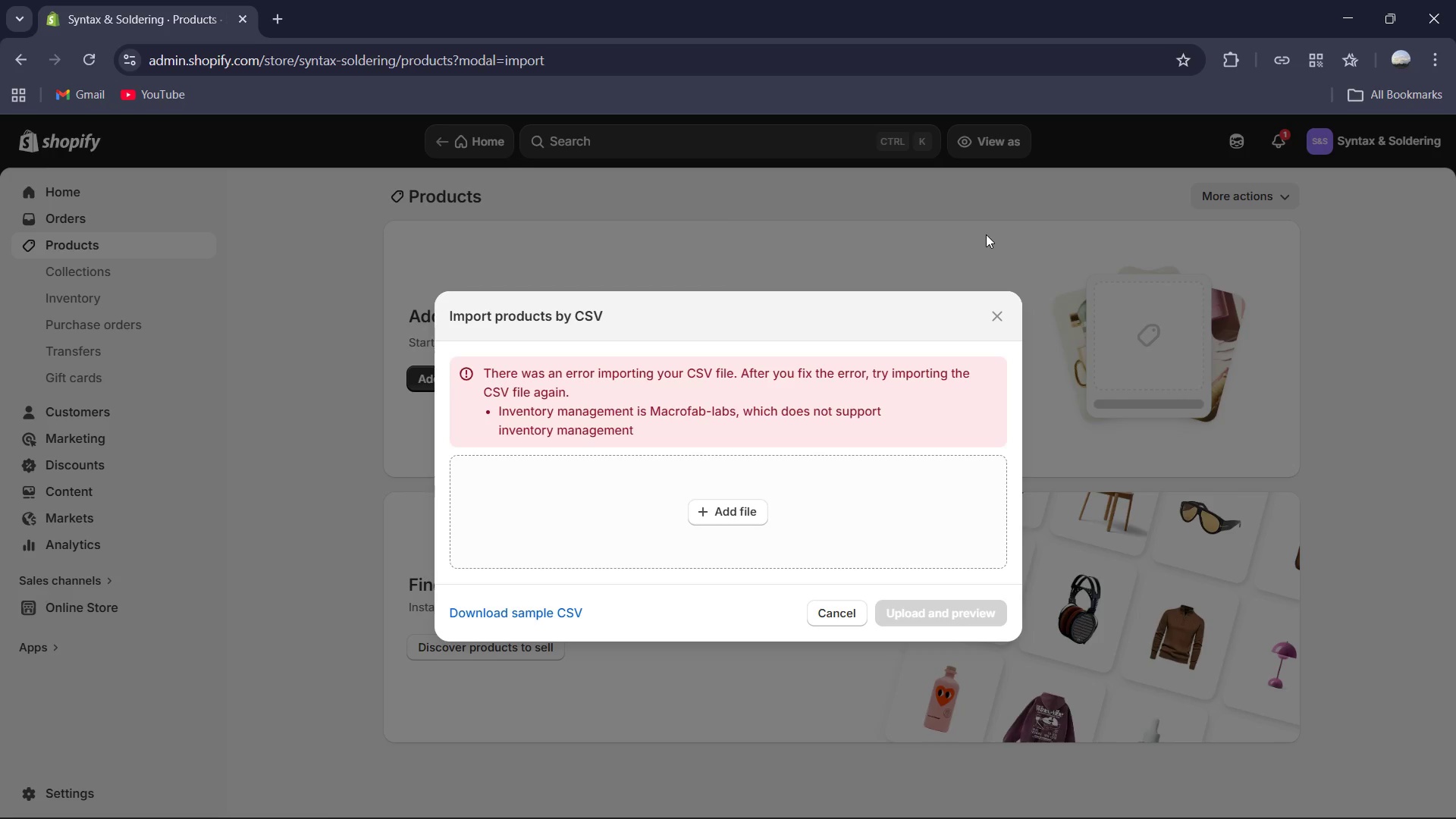 
wait(52.95)
 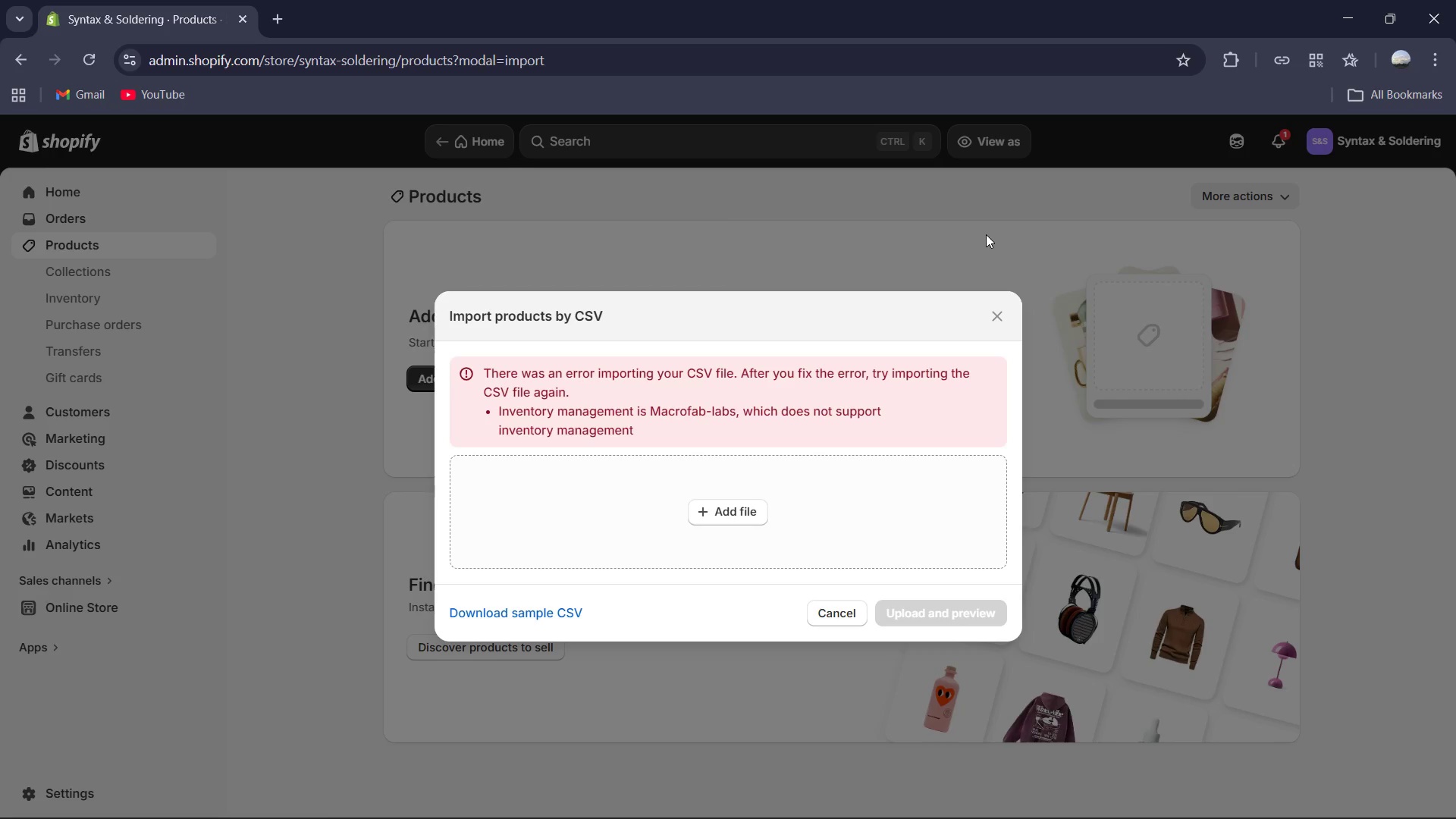 
left_click([1119, 794])
 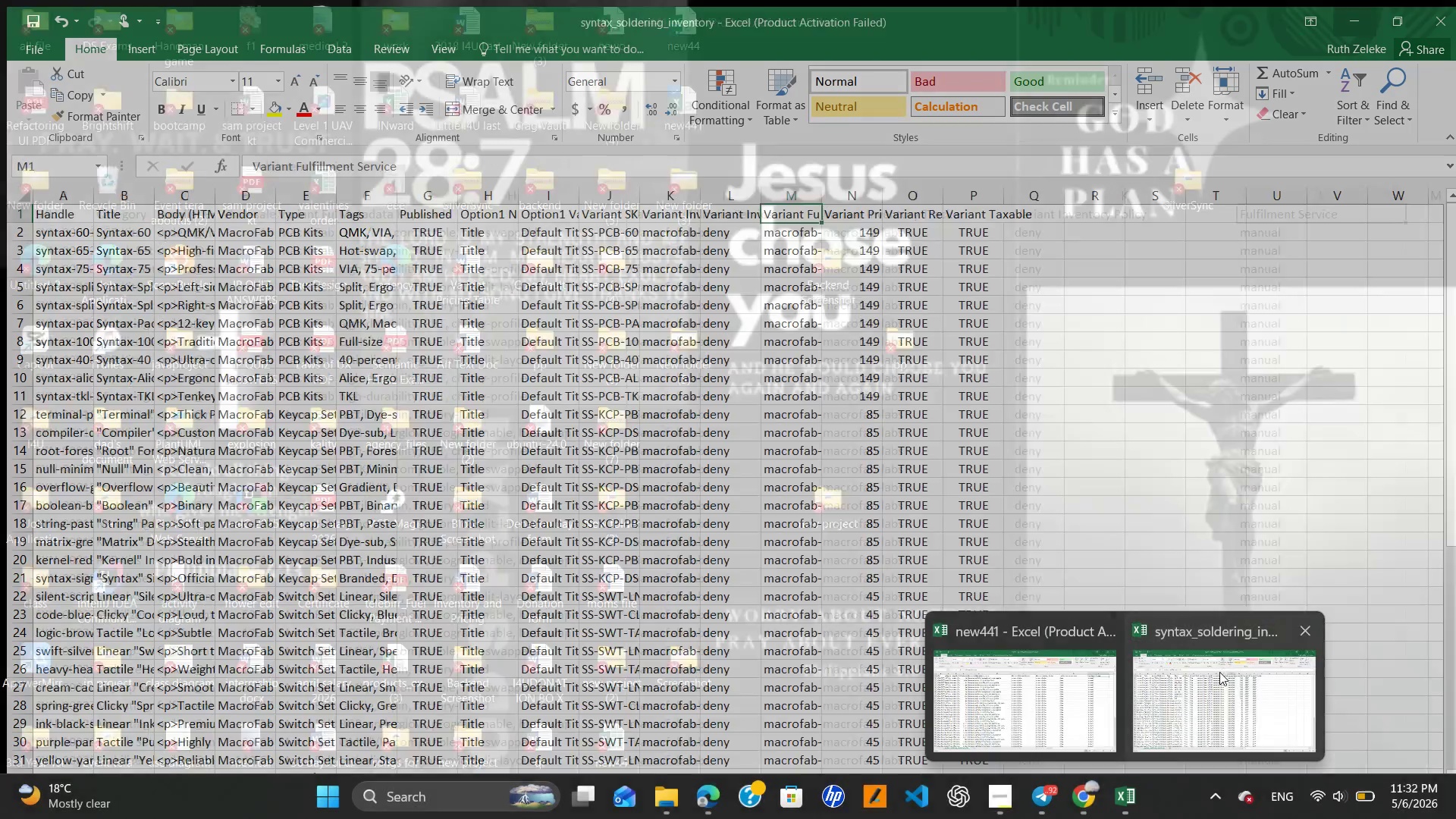 
left_click([1209, 664])
 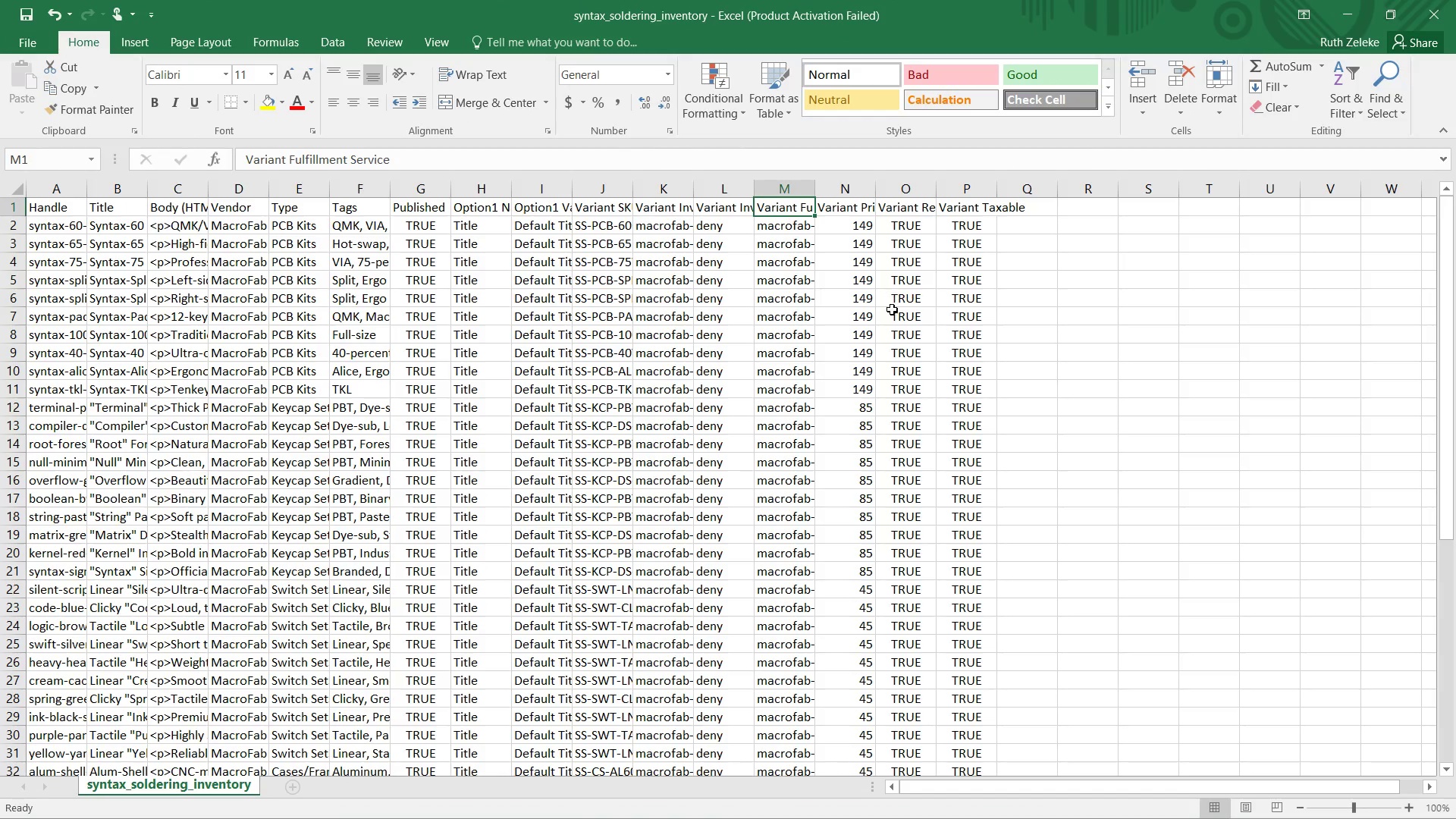 
scroll: coordinate [893, 315], scroll_direction: up, amount: 5.0
 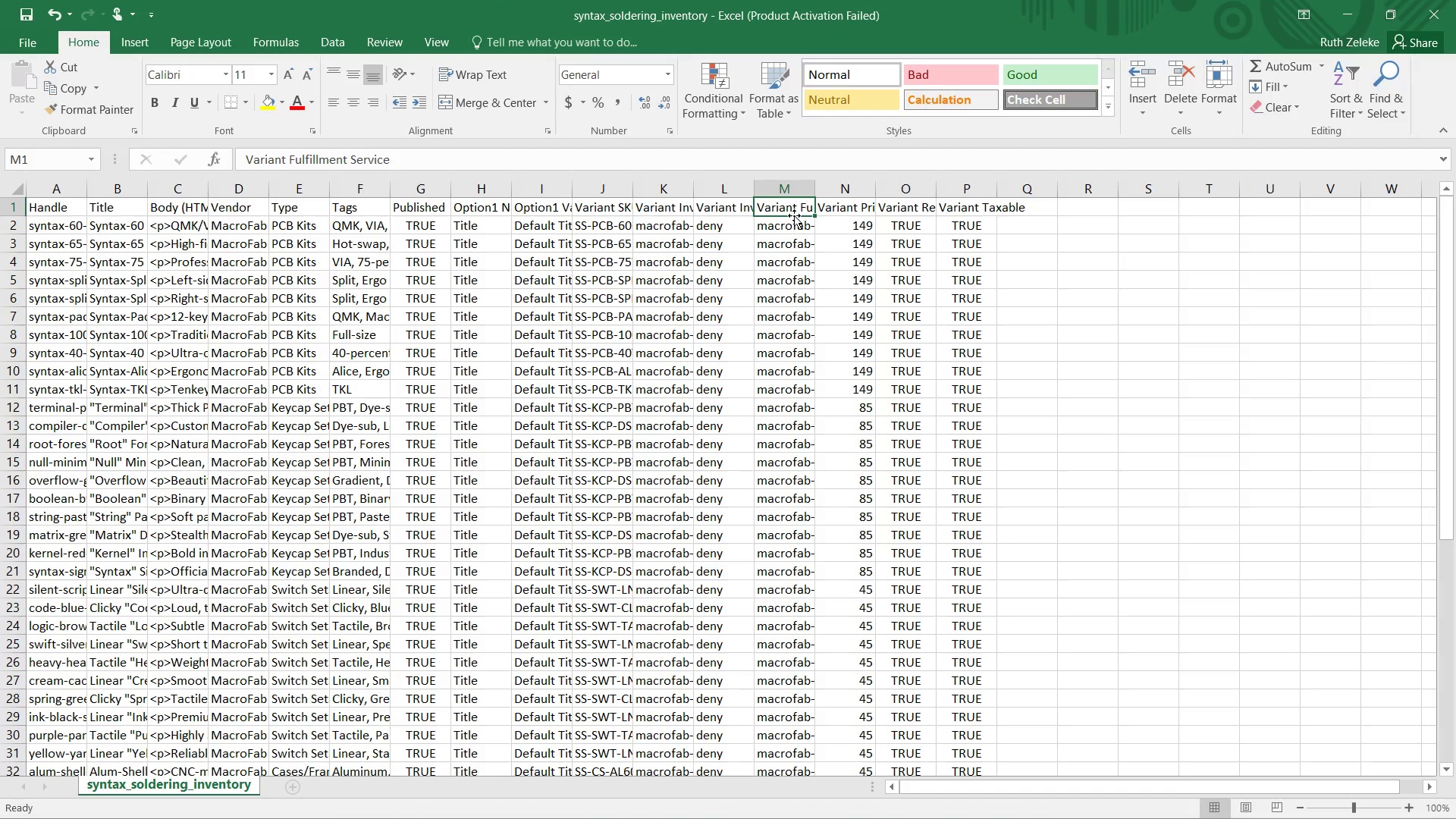 
left_click([840, 206])
 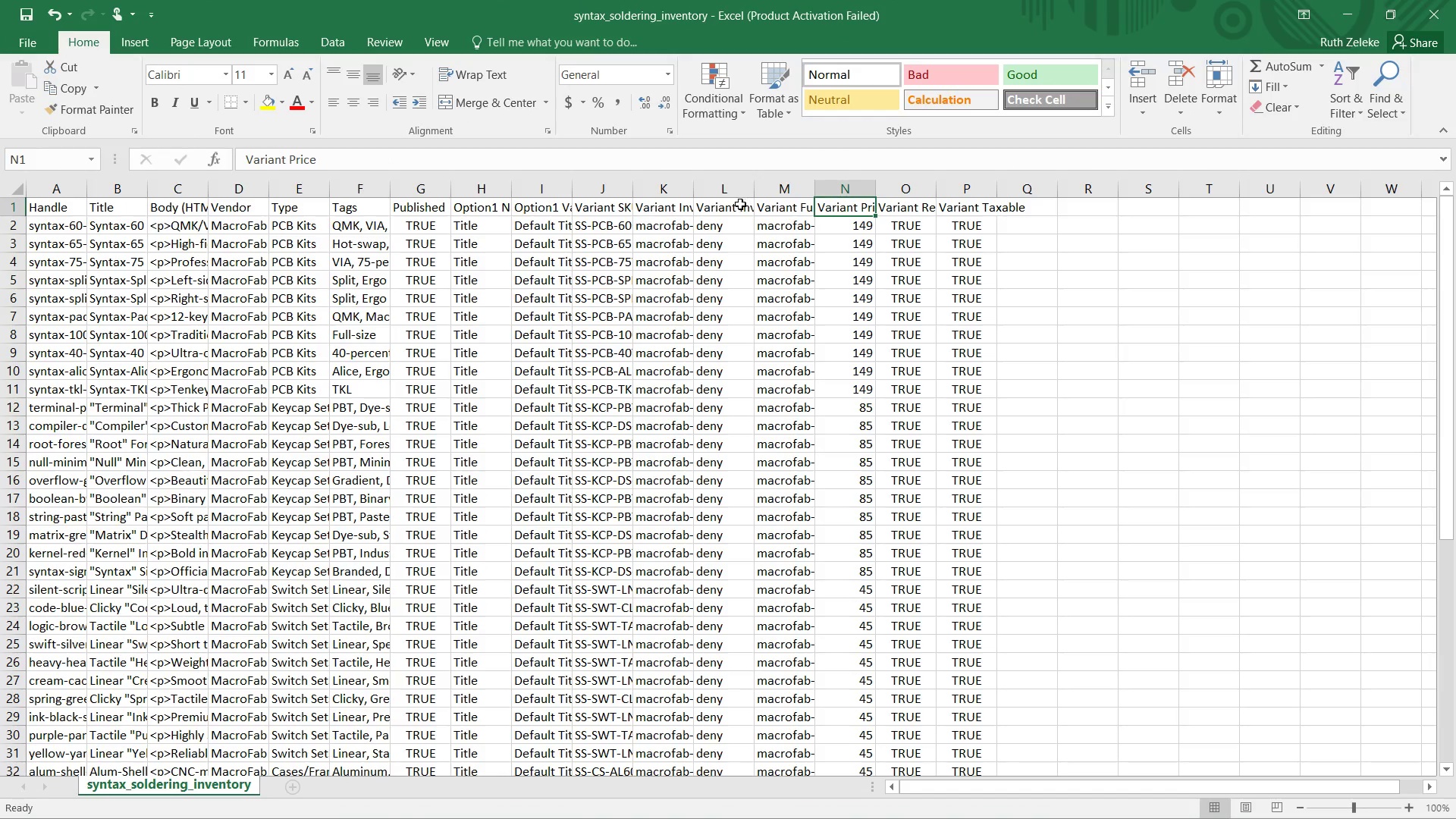 
left_click([740, 204])
 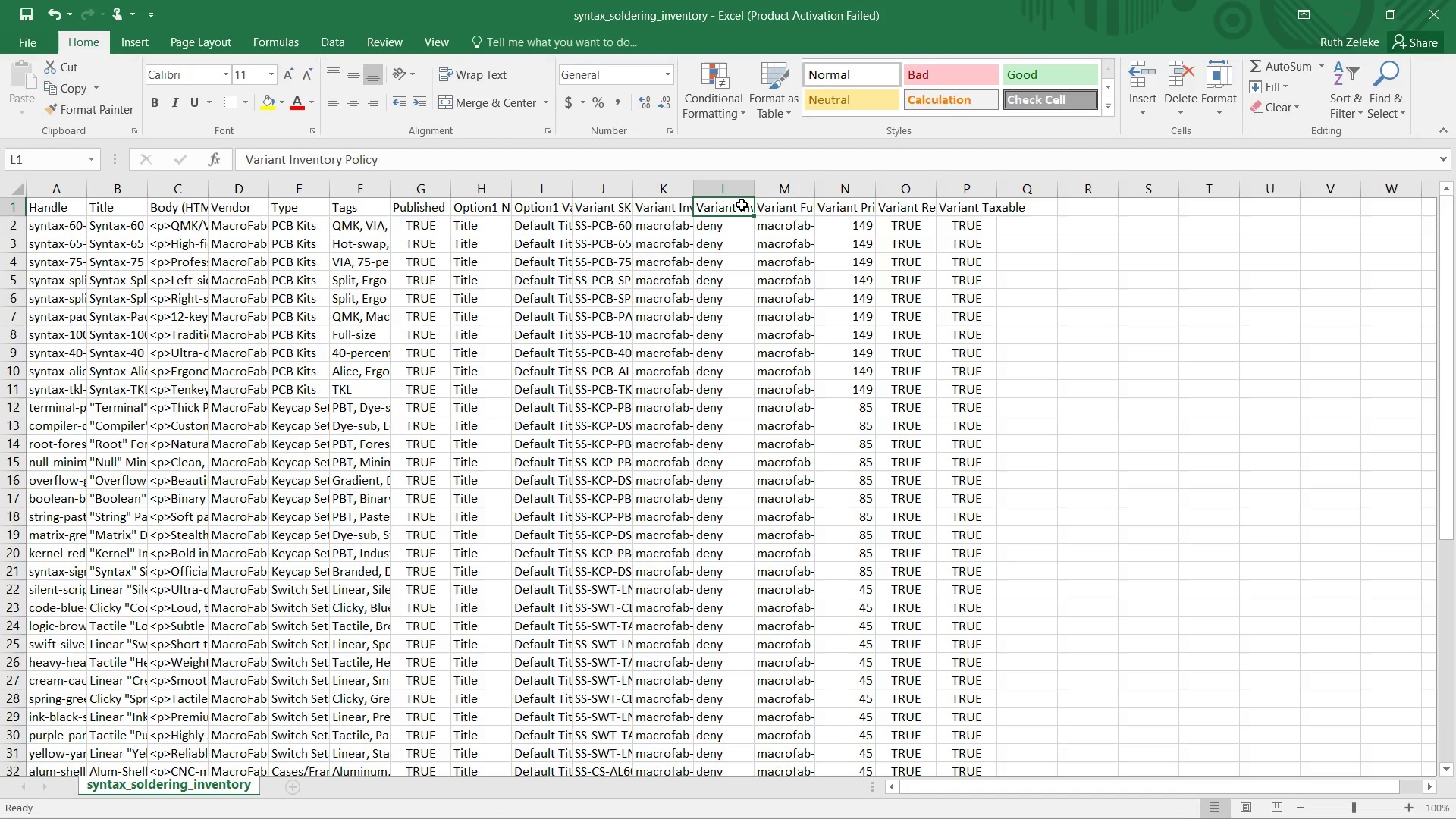 
left_click([802, 209])
 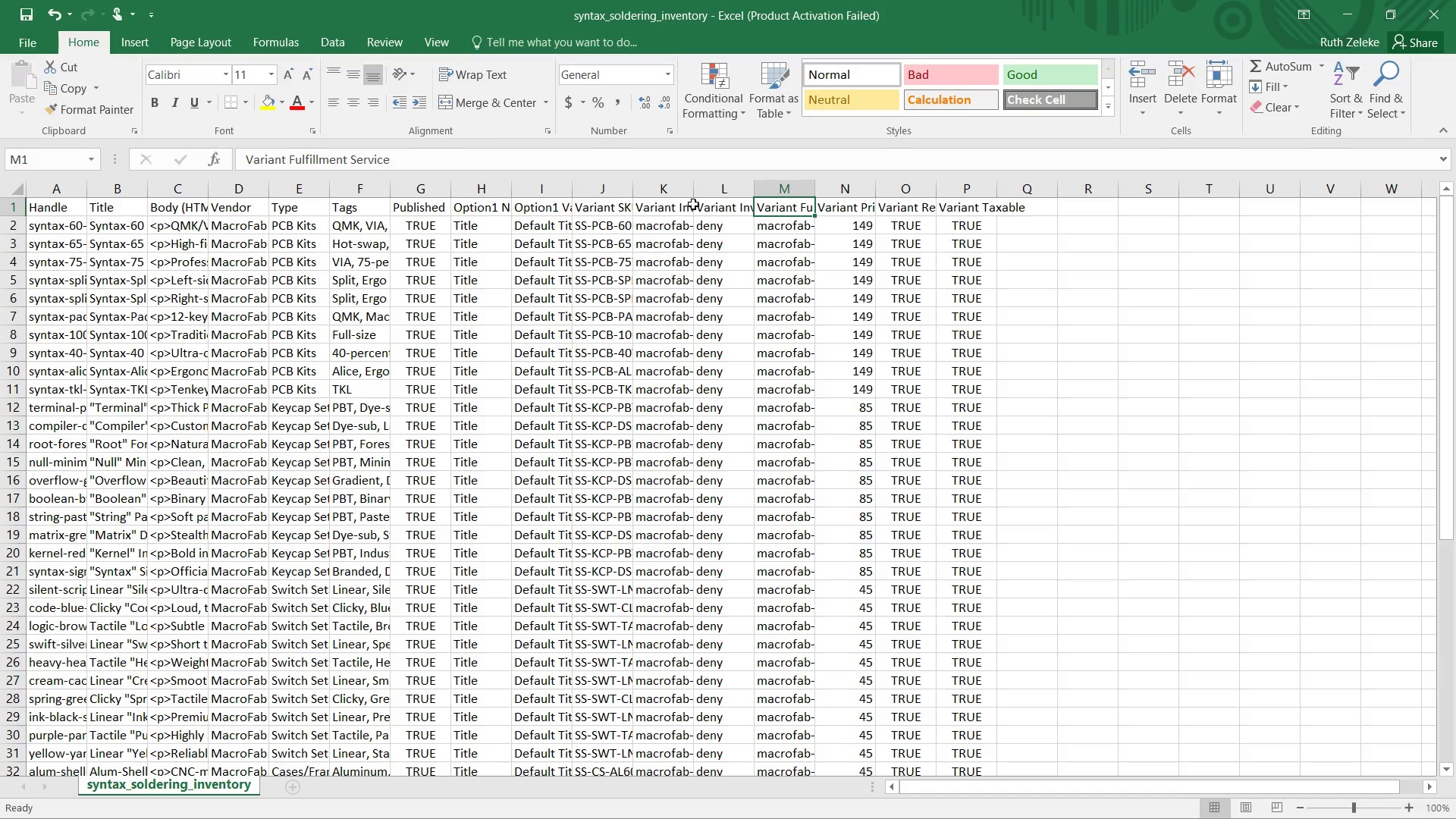 
left_click([693, 204])
 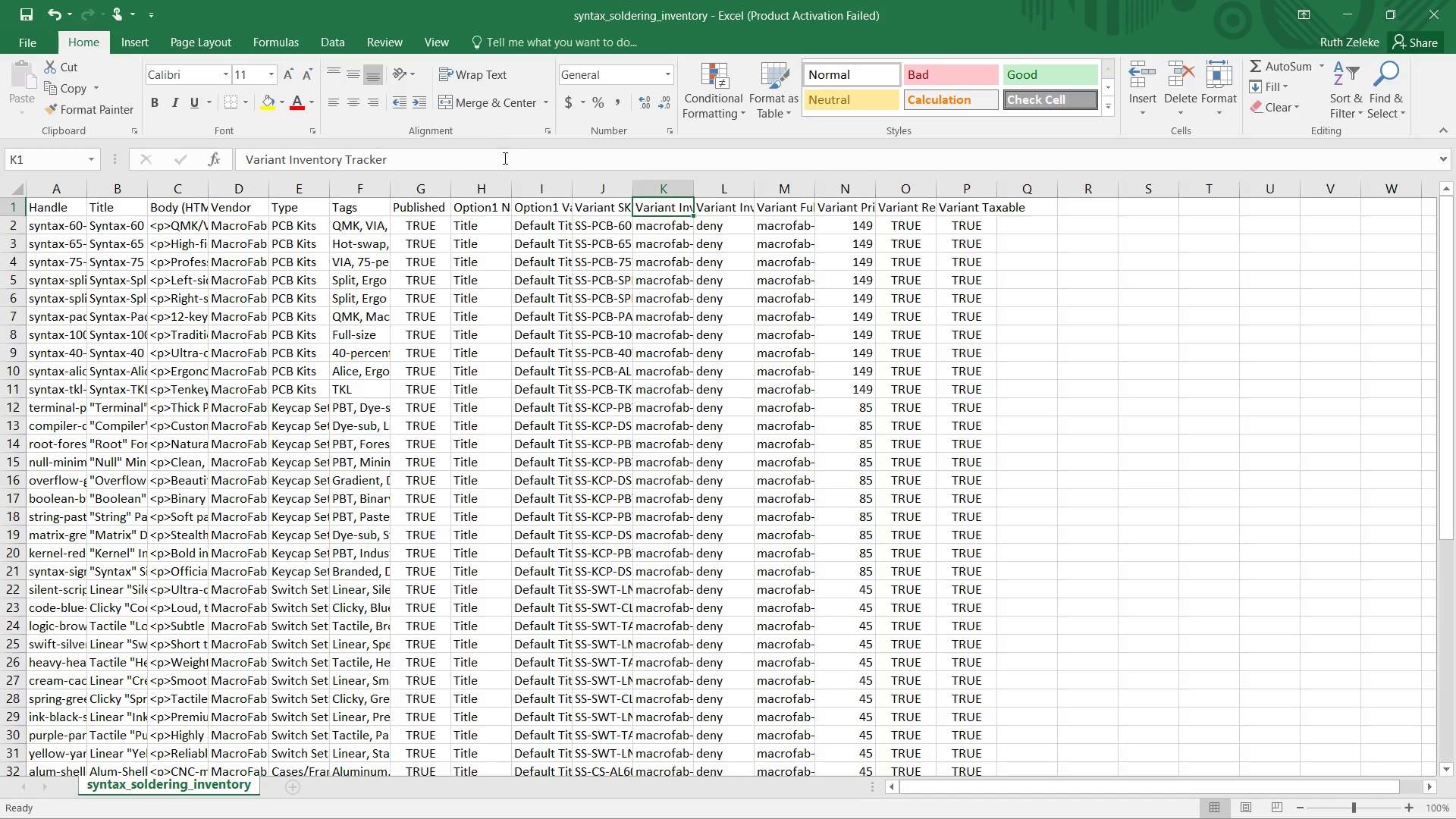 
left_click([494, 151])
 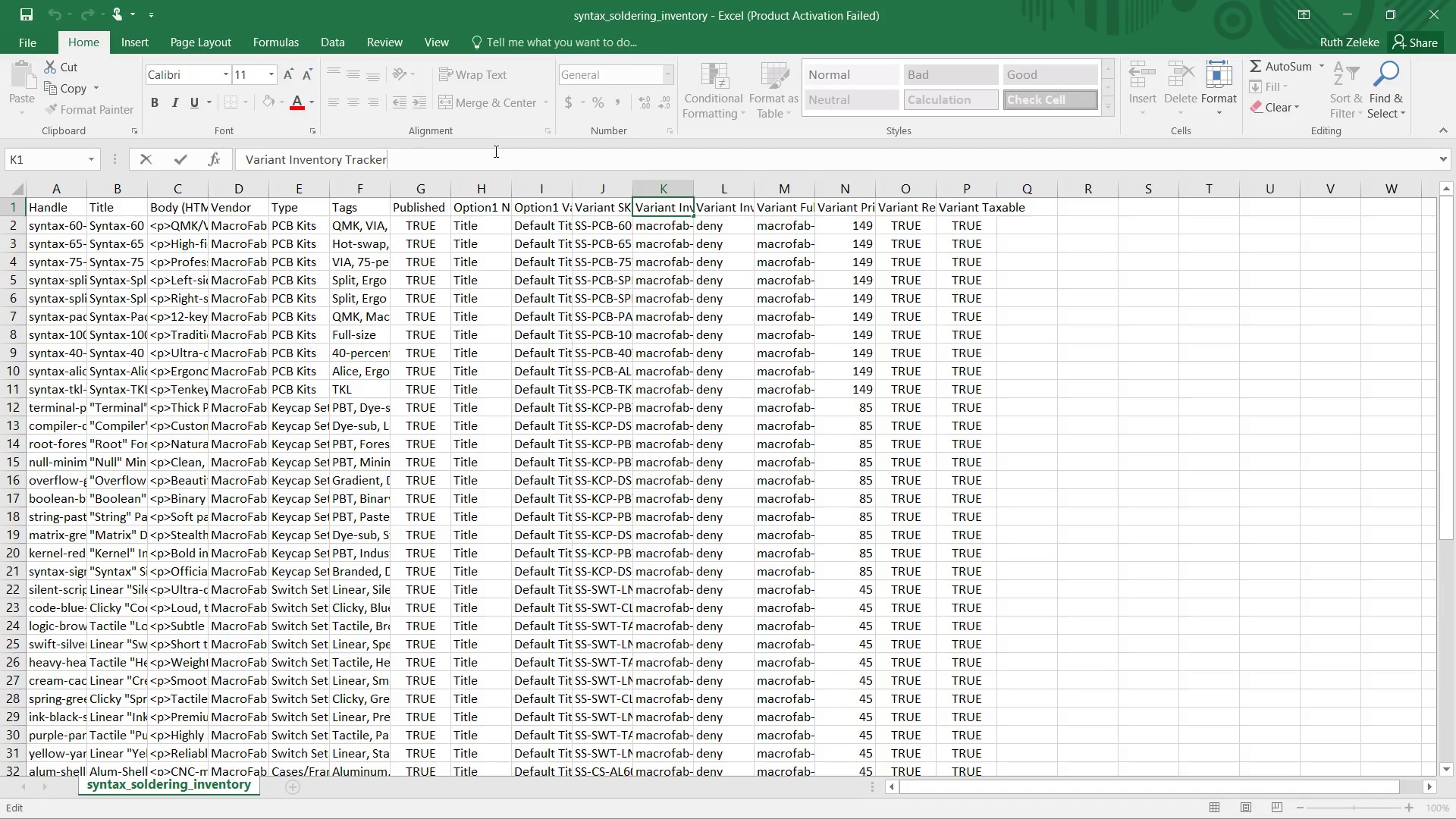 
key(Control+A)
 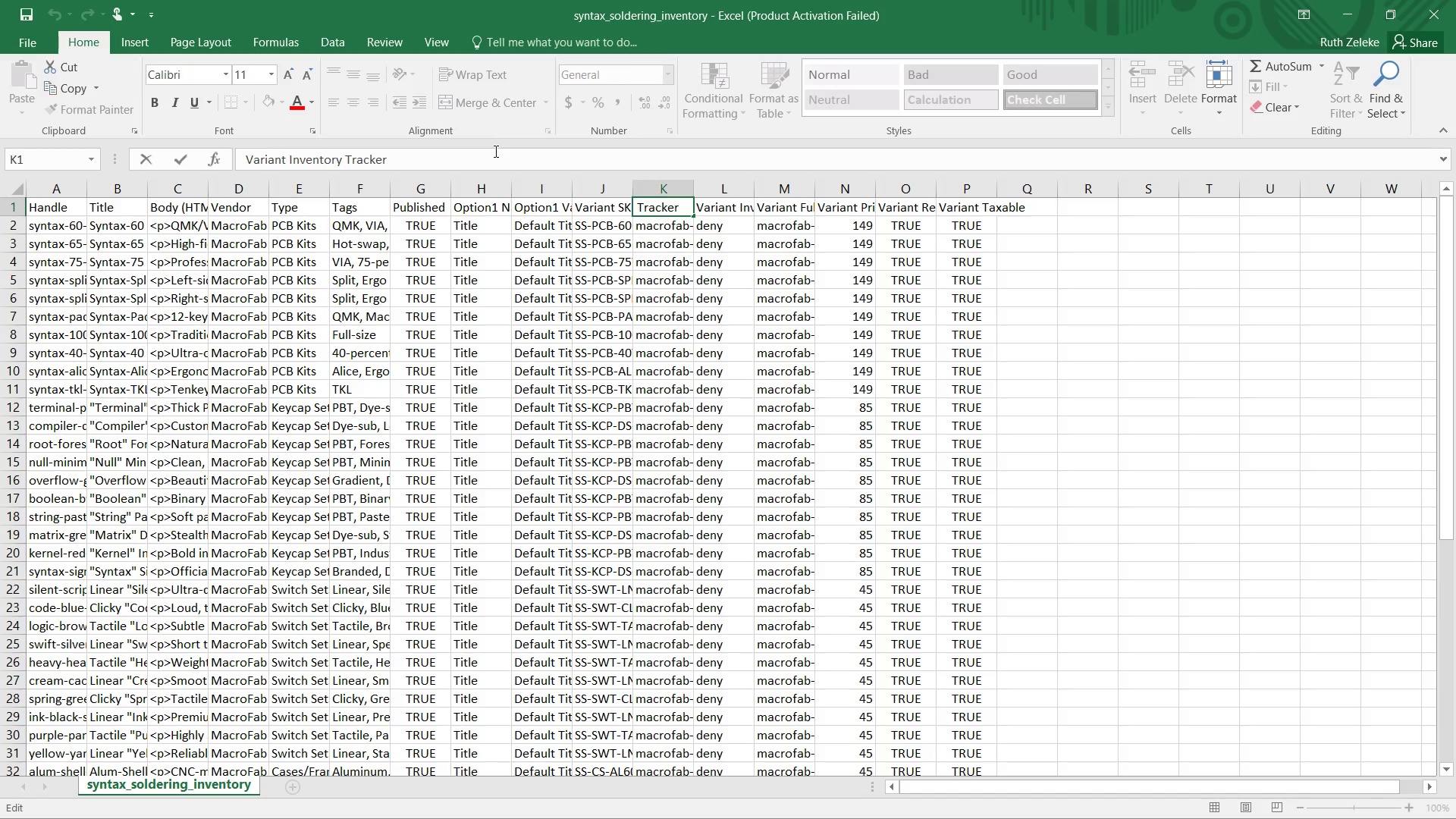 
type(Sh)
key(Backspace)
type(Shopify)
 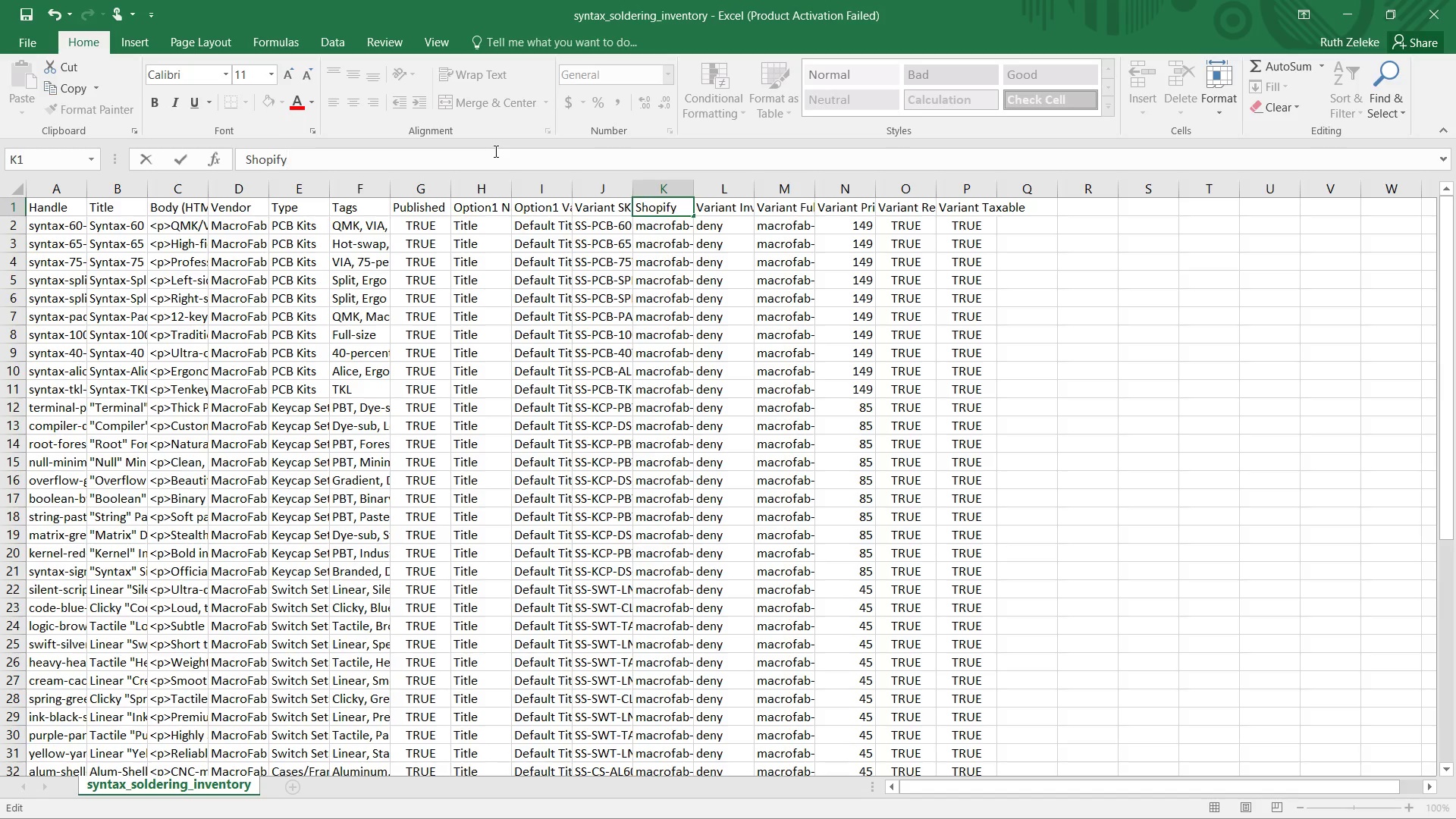 
left_click([733, 209])
 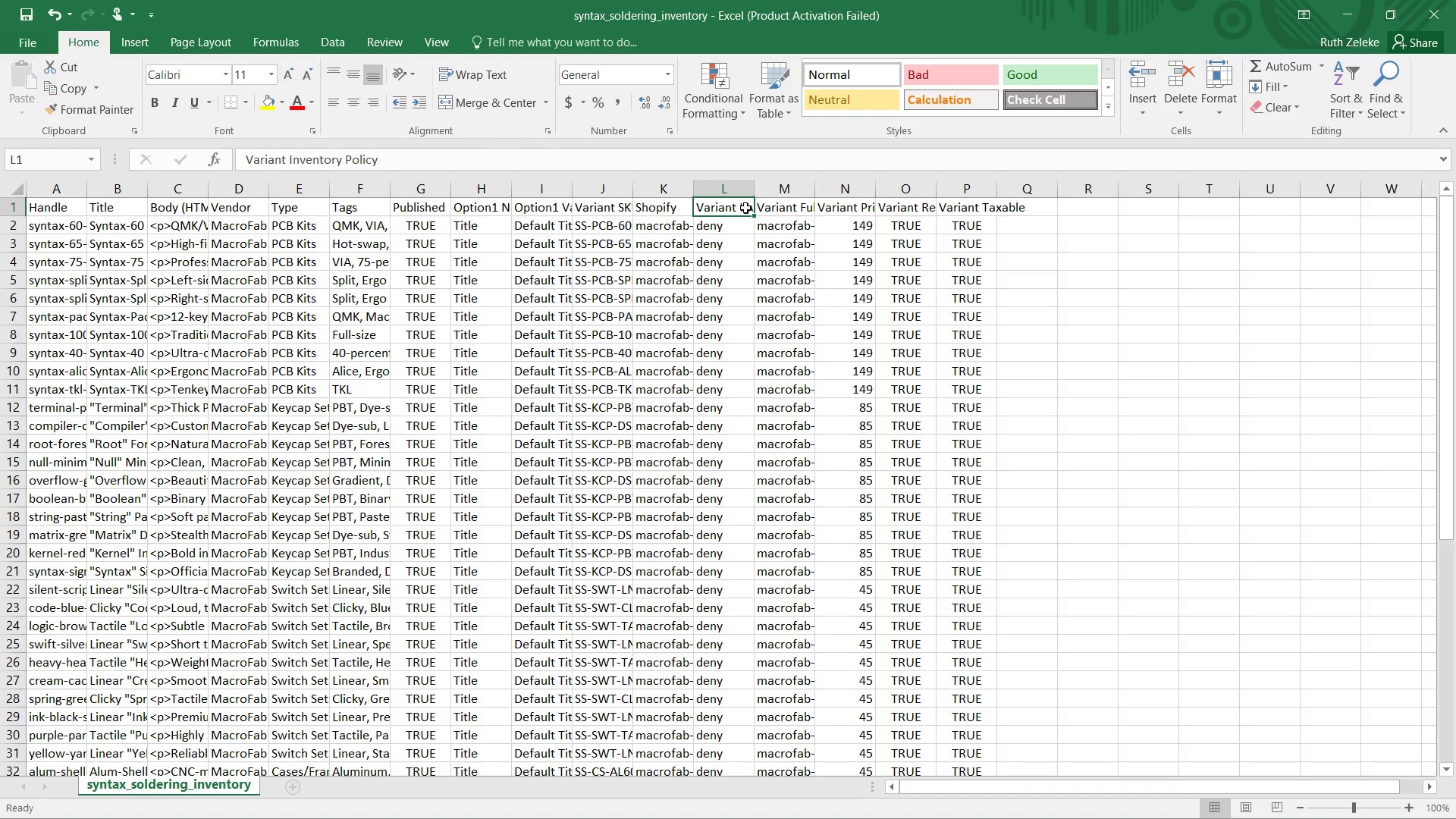 
left_click([814, 208])
 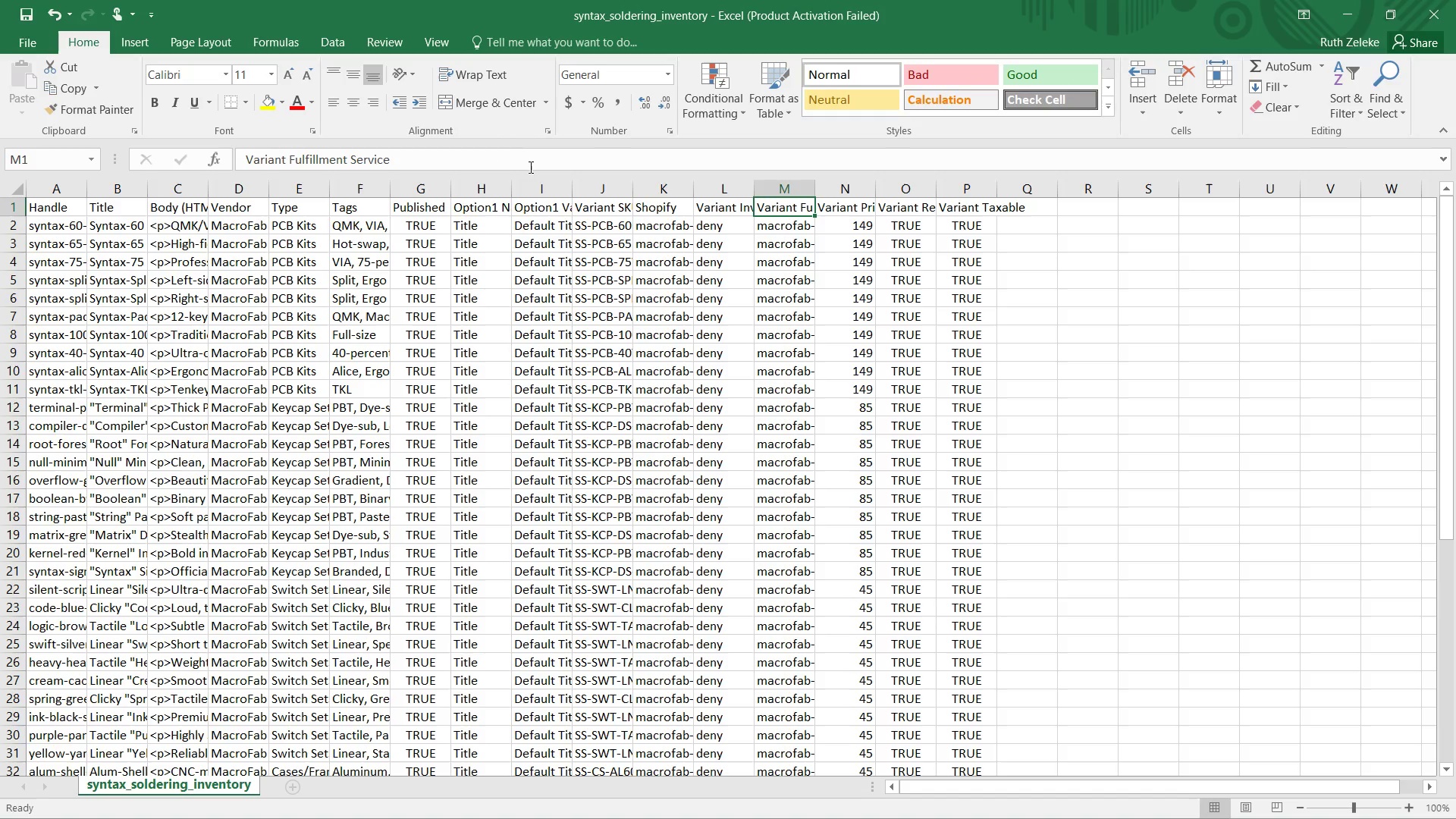 
left_click([506, 157])
 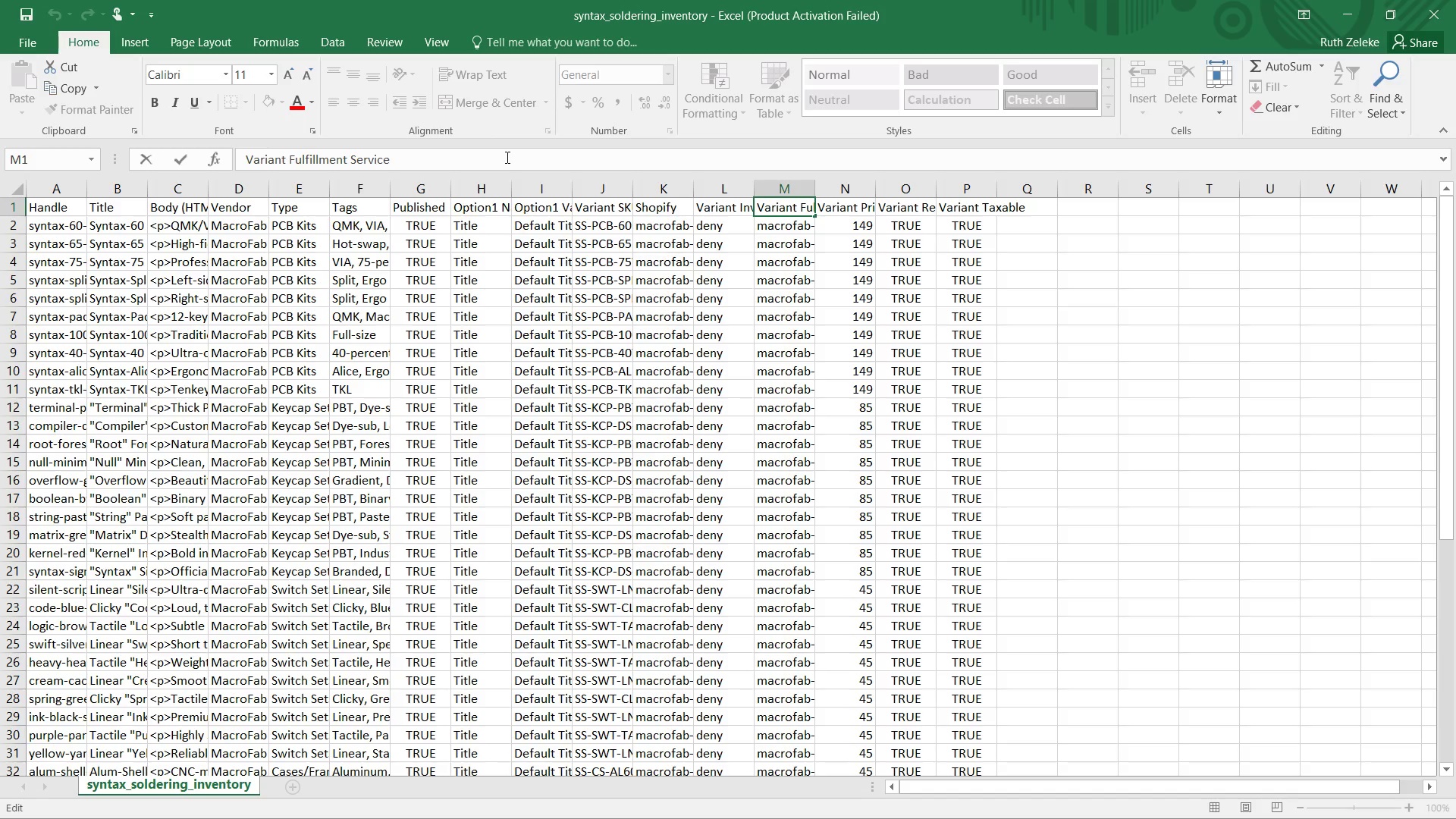 
hold_key(key=Backspace, duration=1.53)
 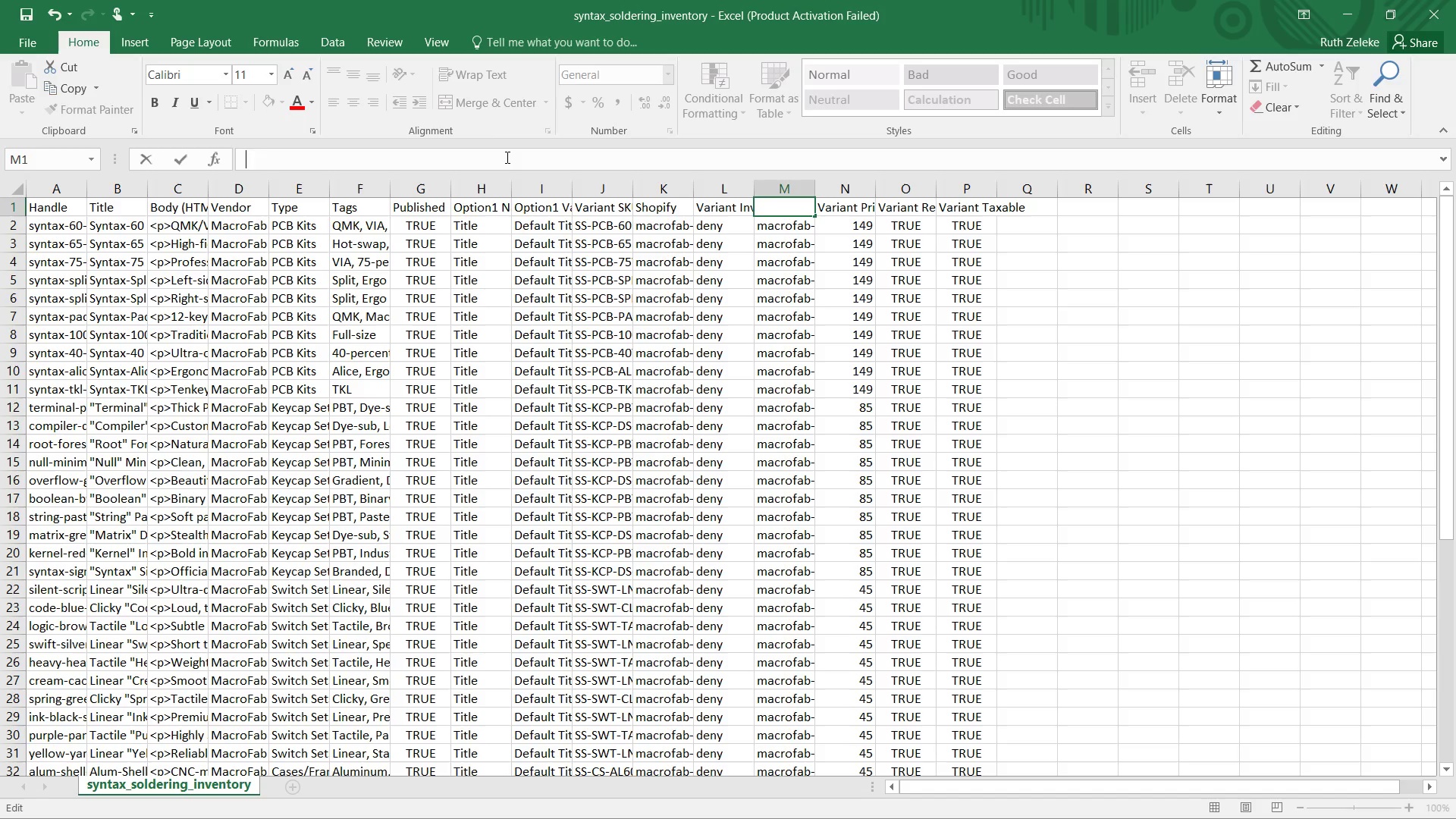 
key(Backspace)
key(Backspace)
key(Backspace)
key(Backspace)
type(macro)
key(Tab)
 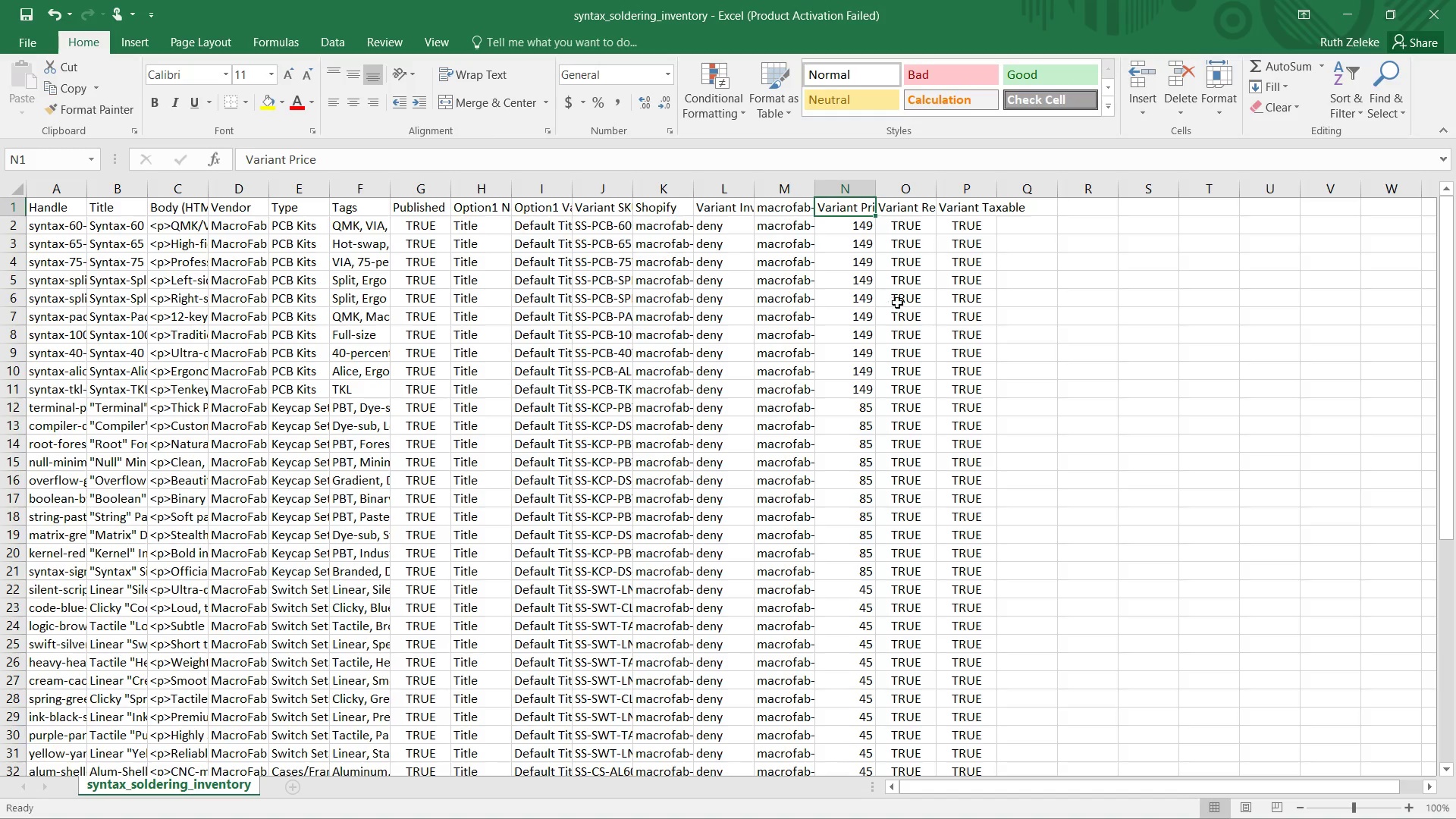 
left_click([1097, 281])
 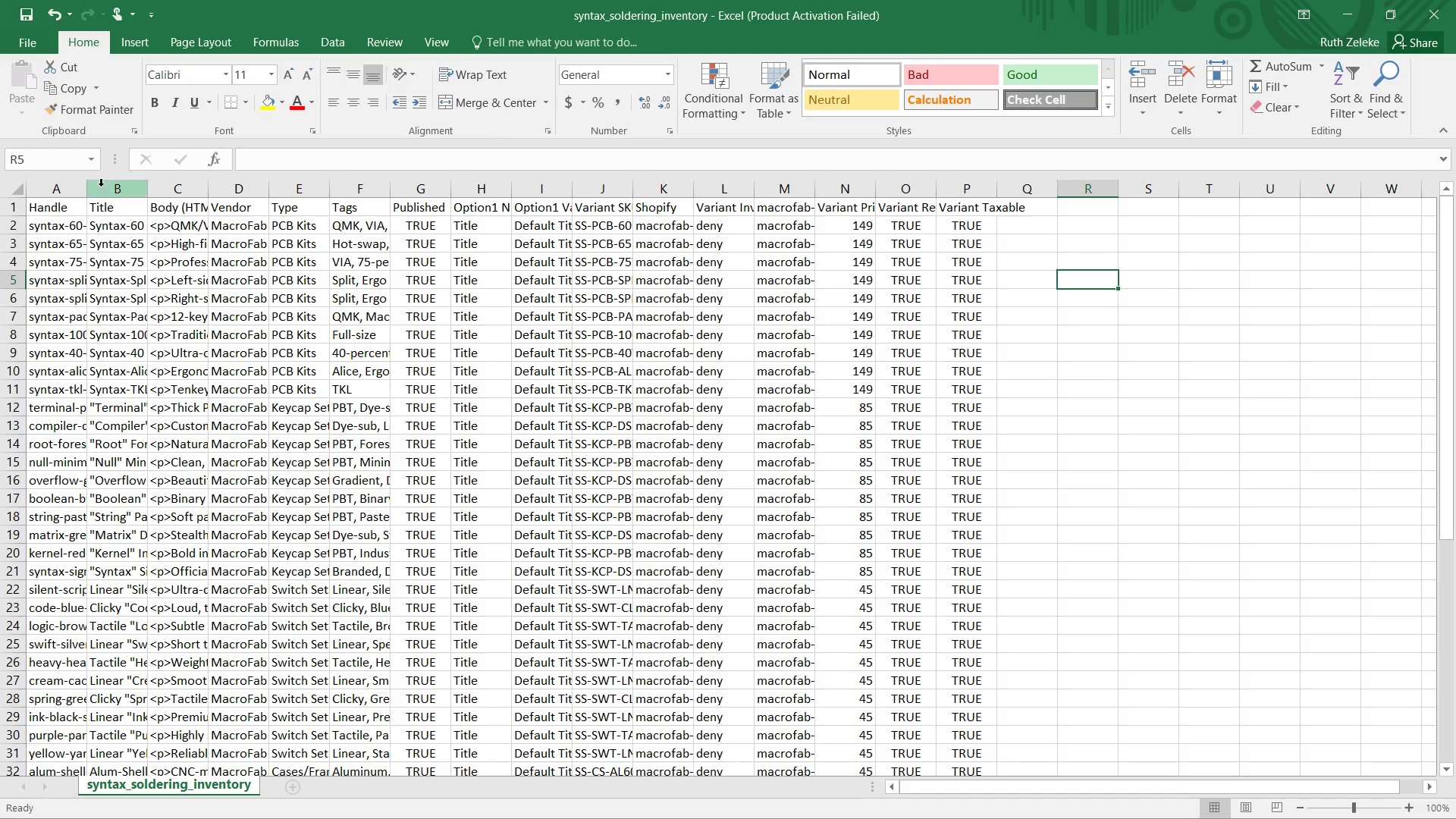 
key(Control+S)
 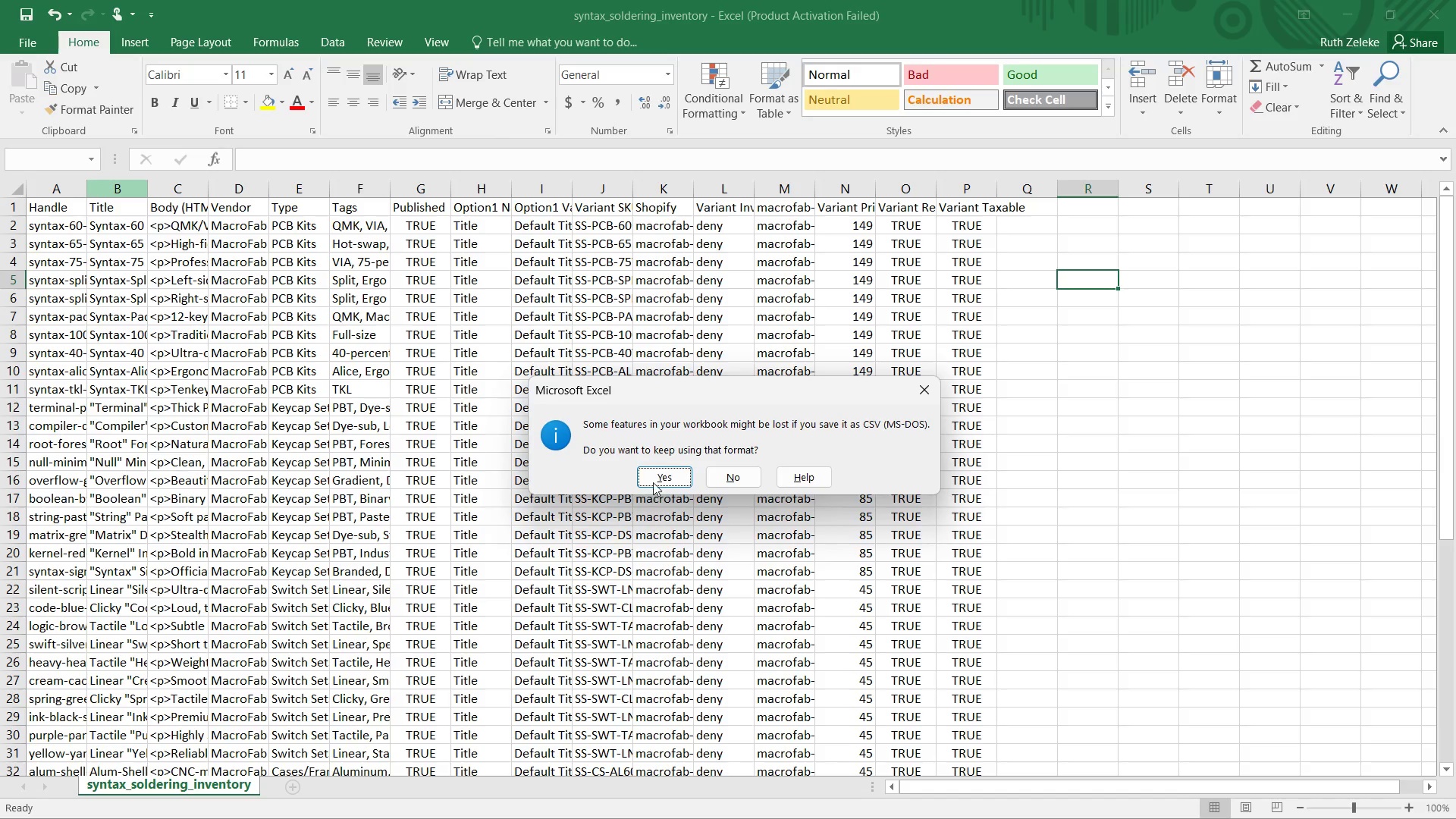 
left_click([653, 482])
 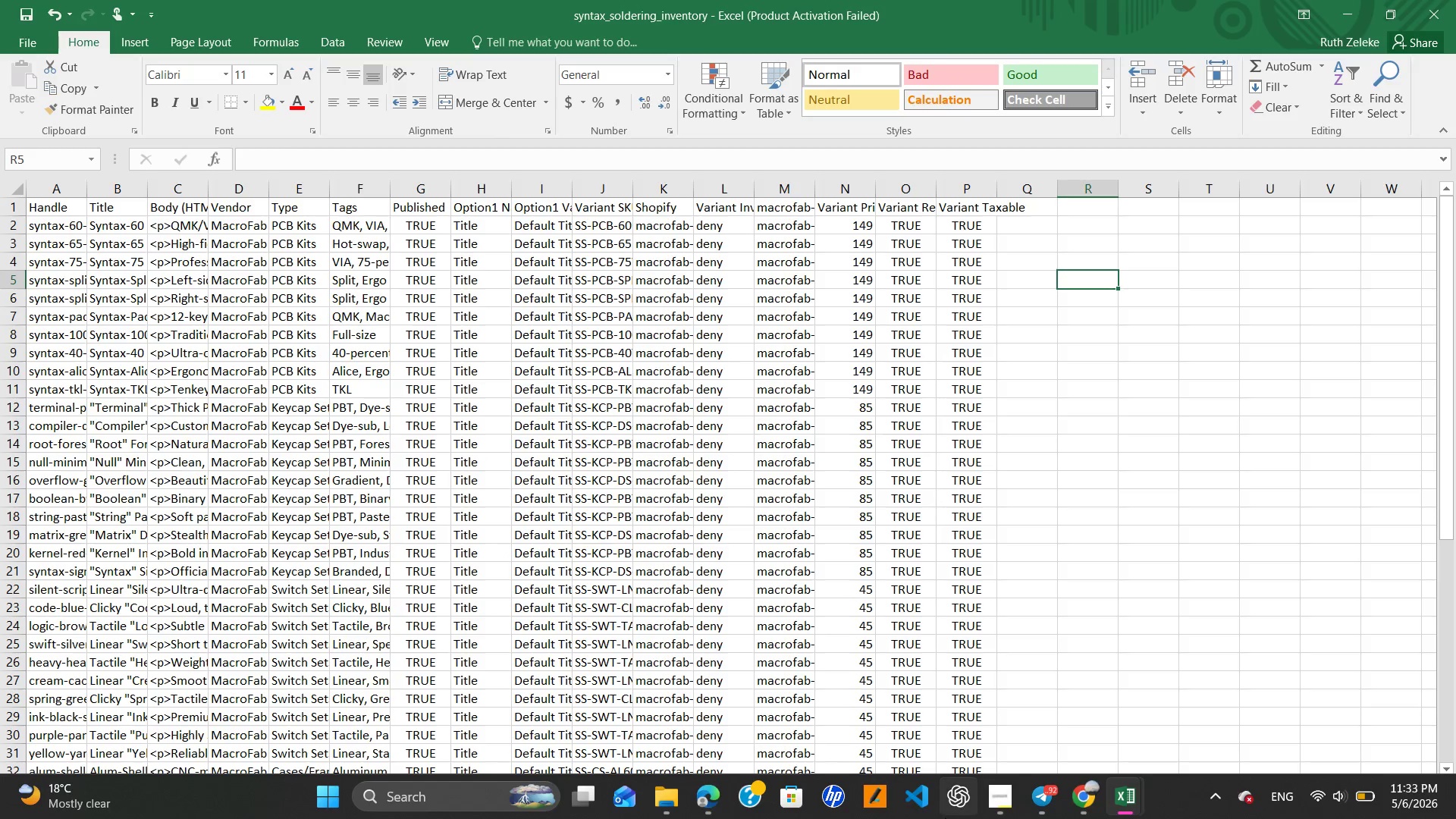 
mouse_move([1006, 802])
 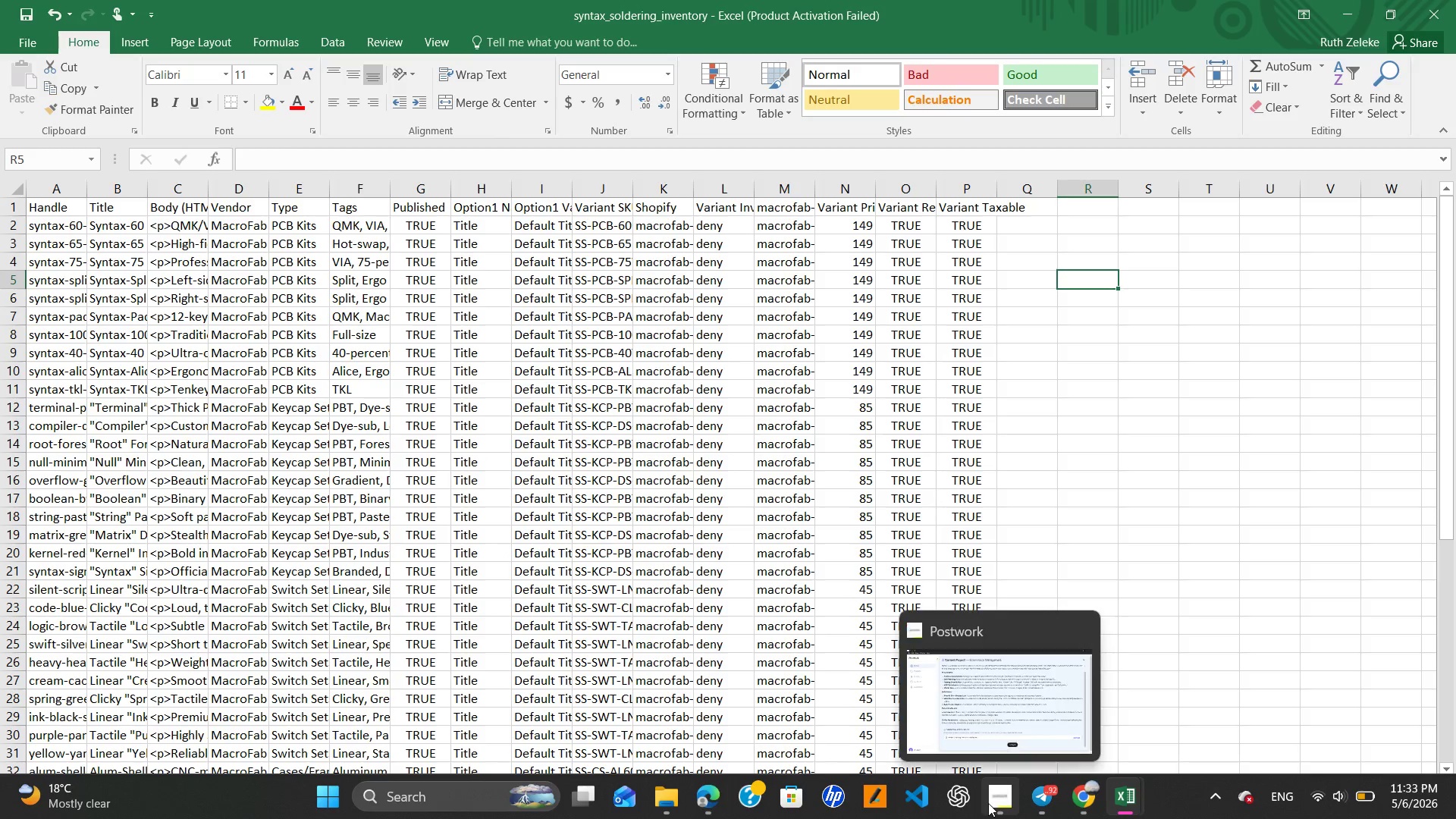 
left_click([1086, 799])
 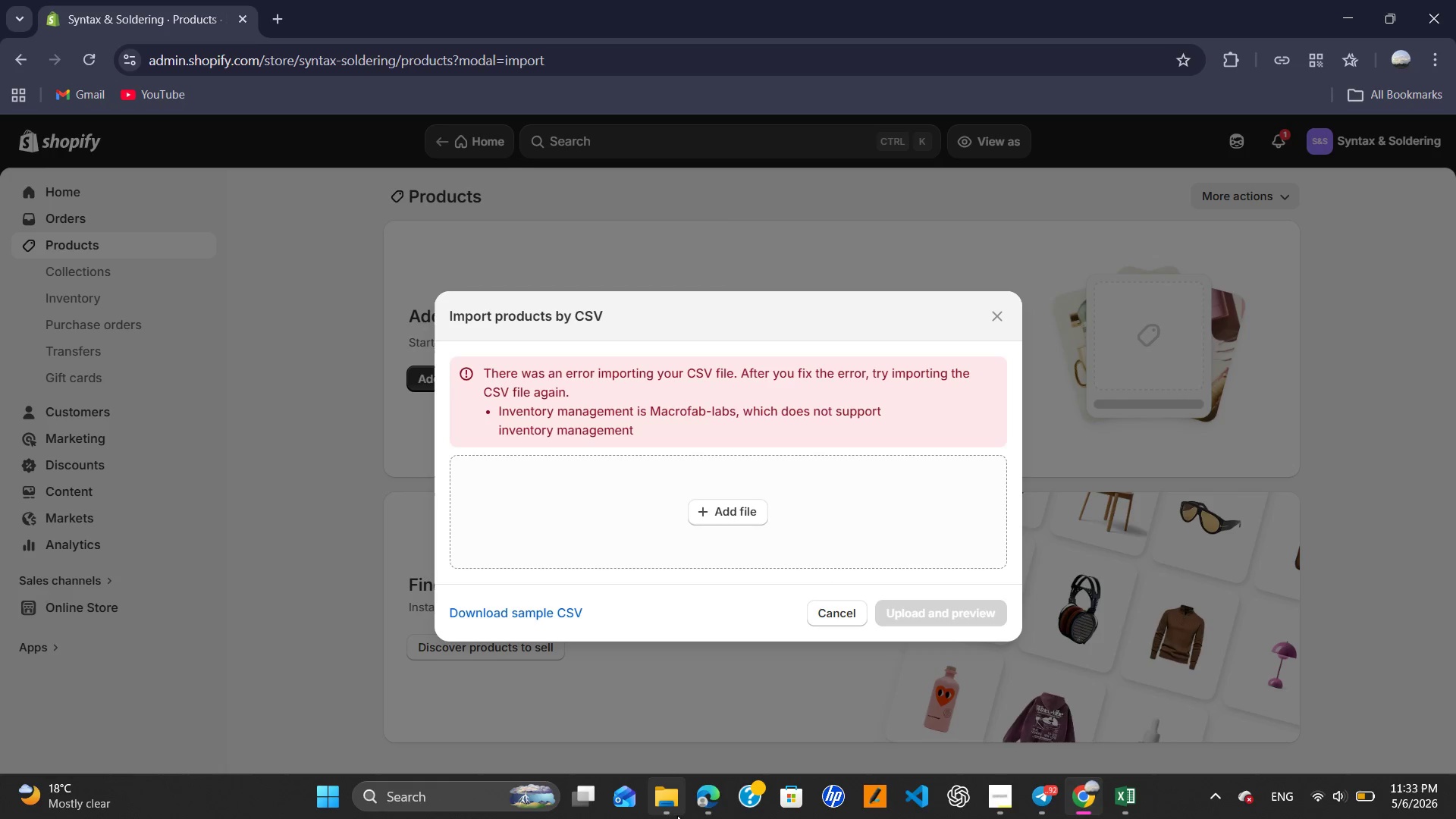 
left_click([676, 805])
 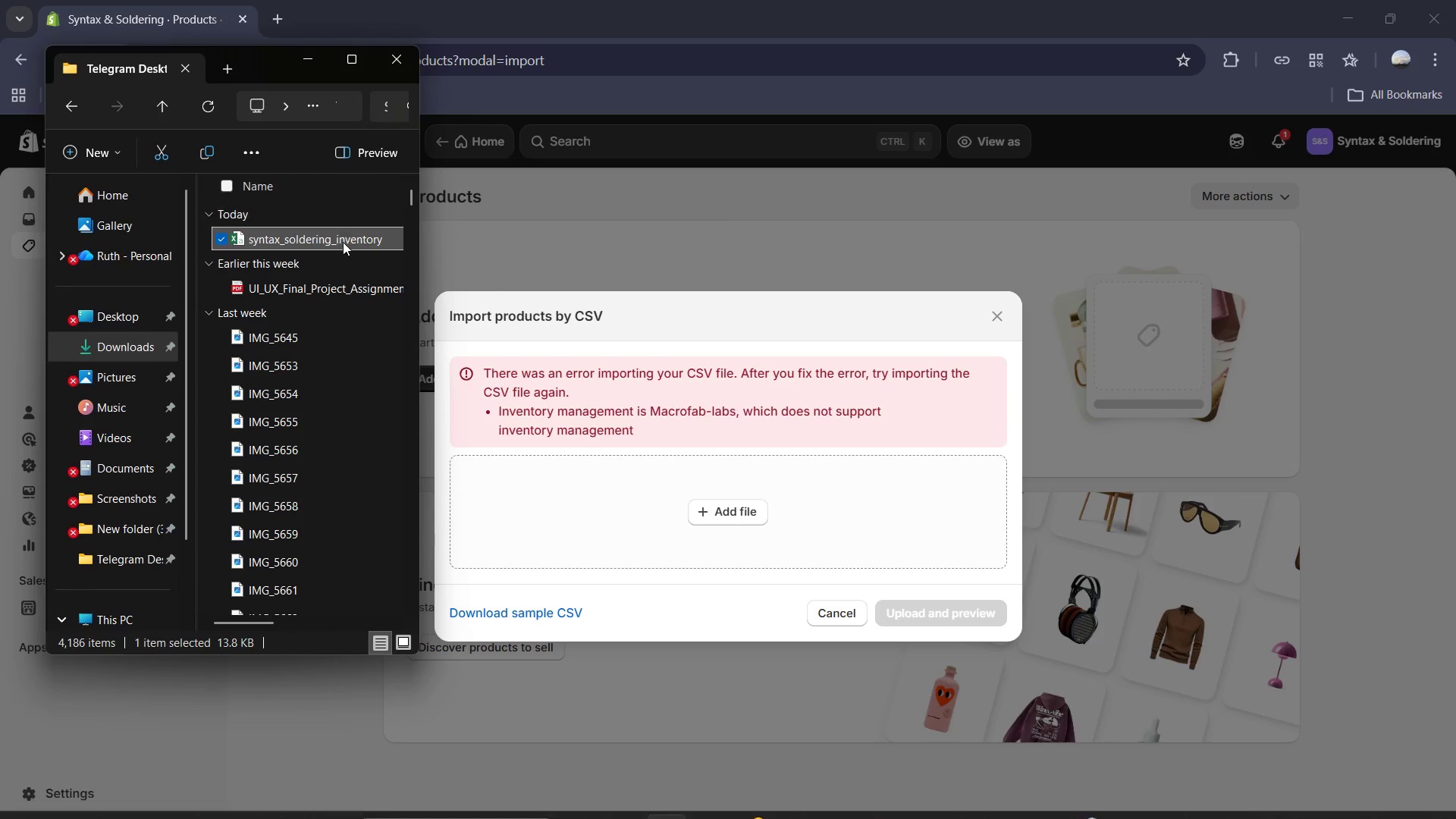 
left_click_drag(start_coordinate=[337, 237], to_coordinate=[701, 500])
 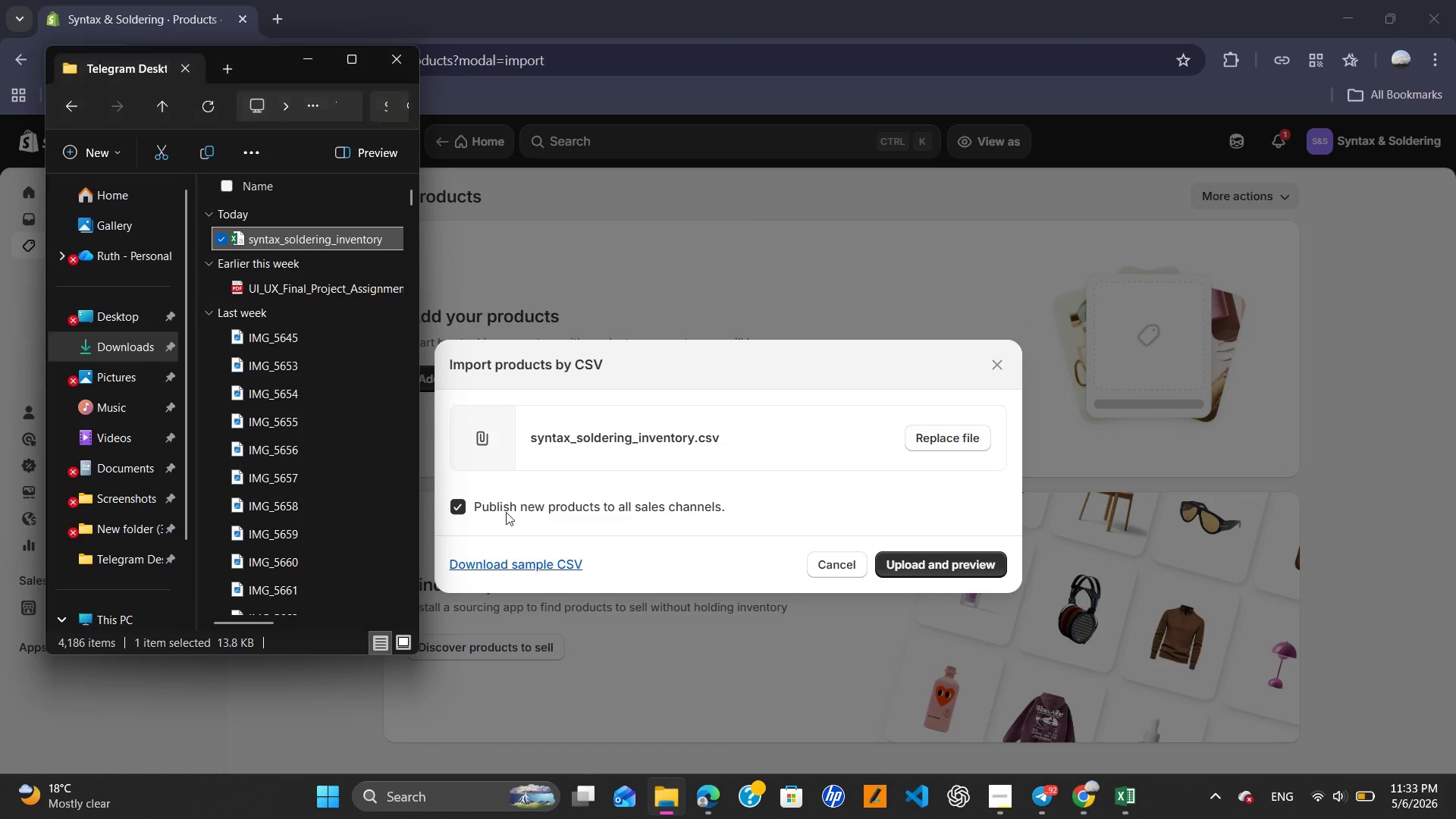 
wait(5.03)
 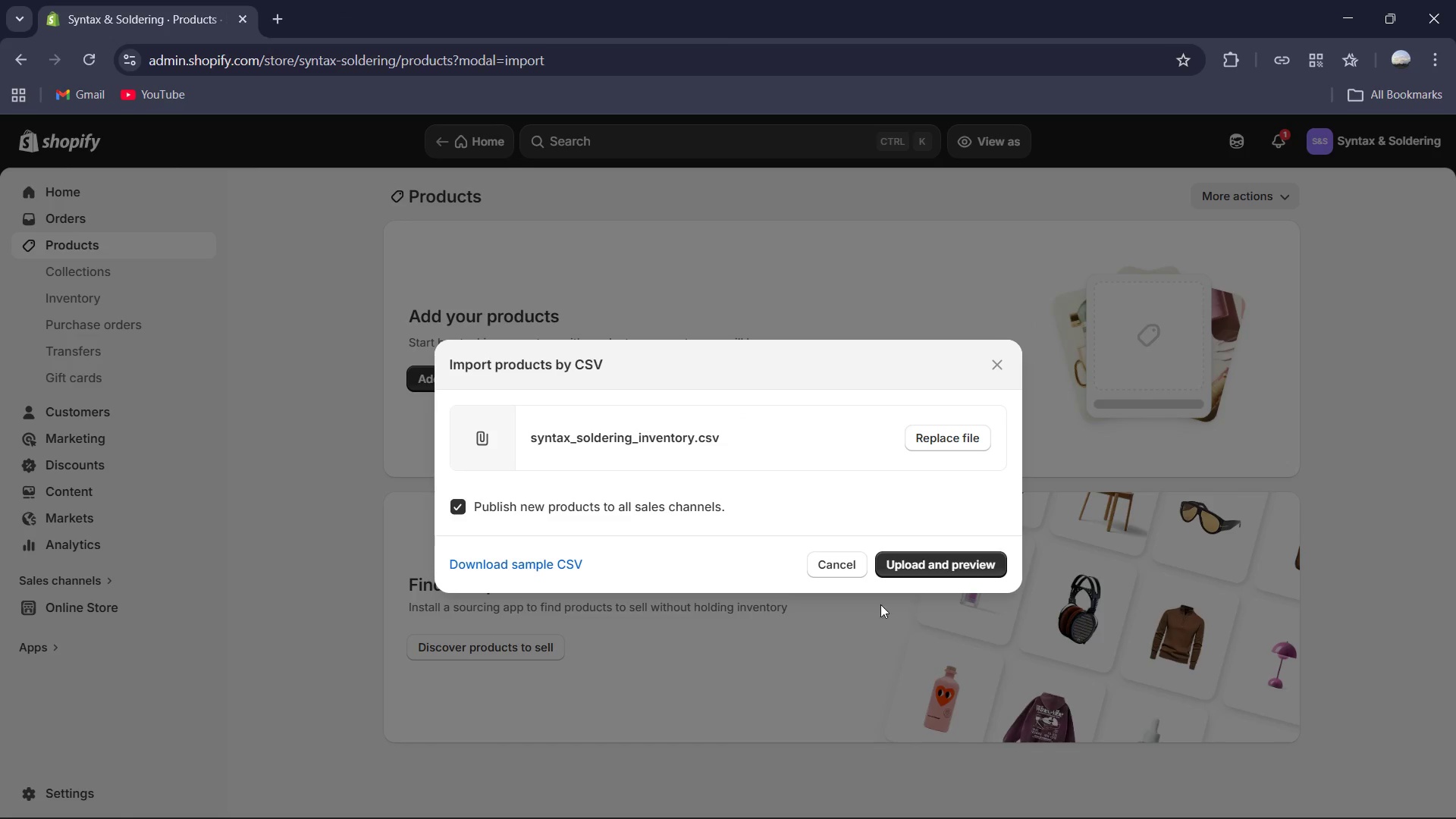 
double_click([325, 240])
 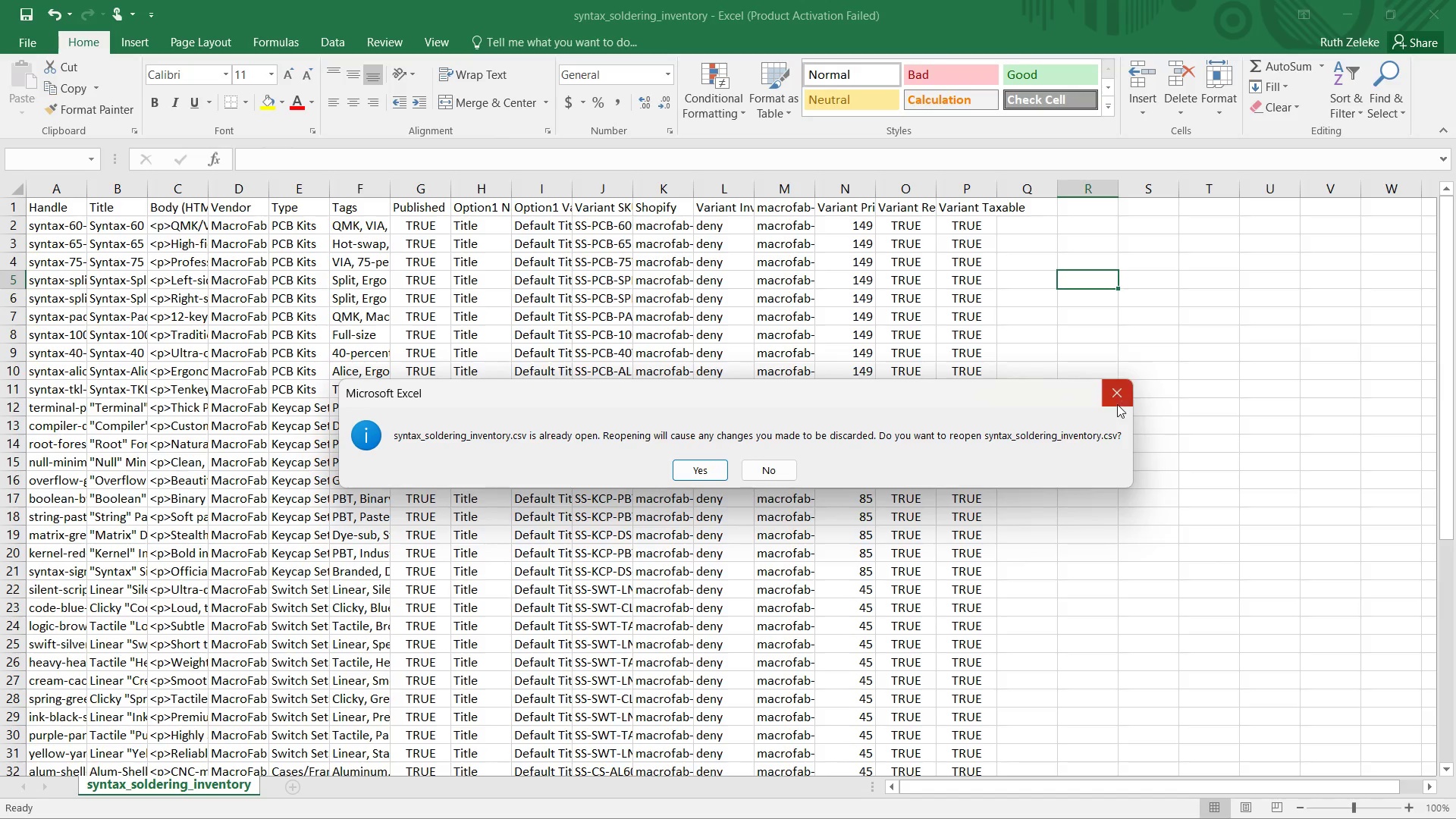 
wait(6.31)
 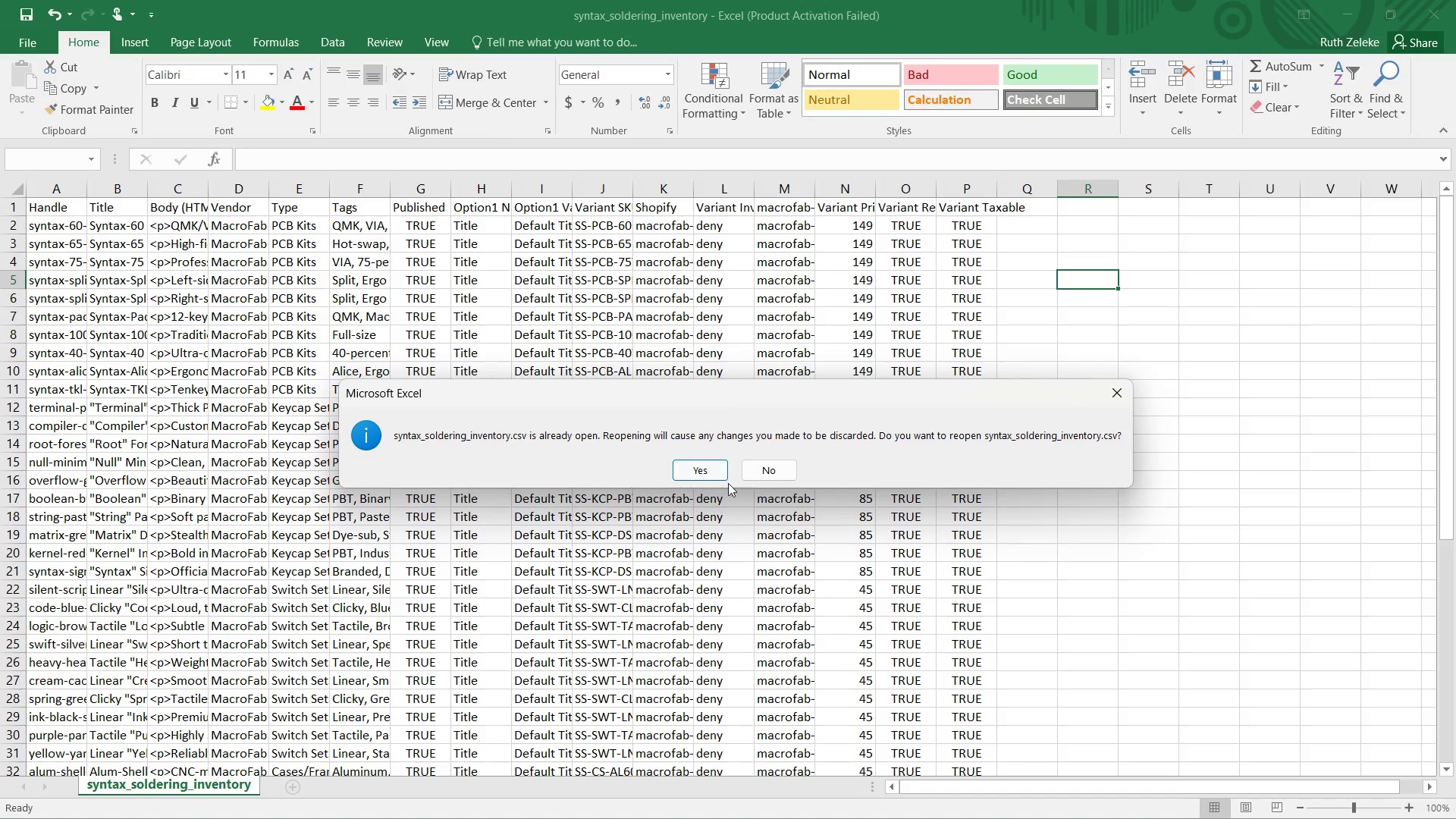 
left_click([13, 36])
 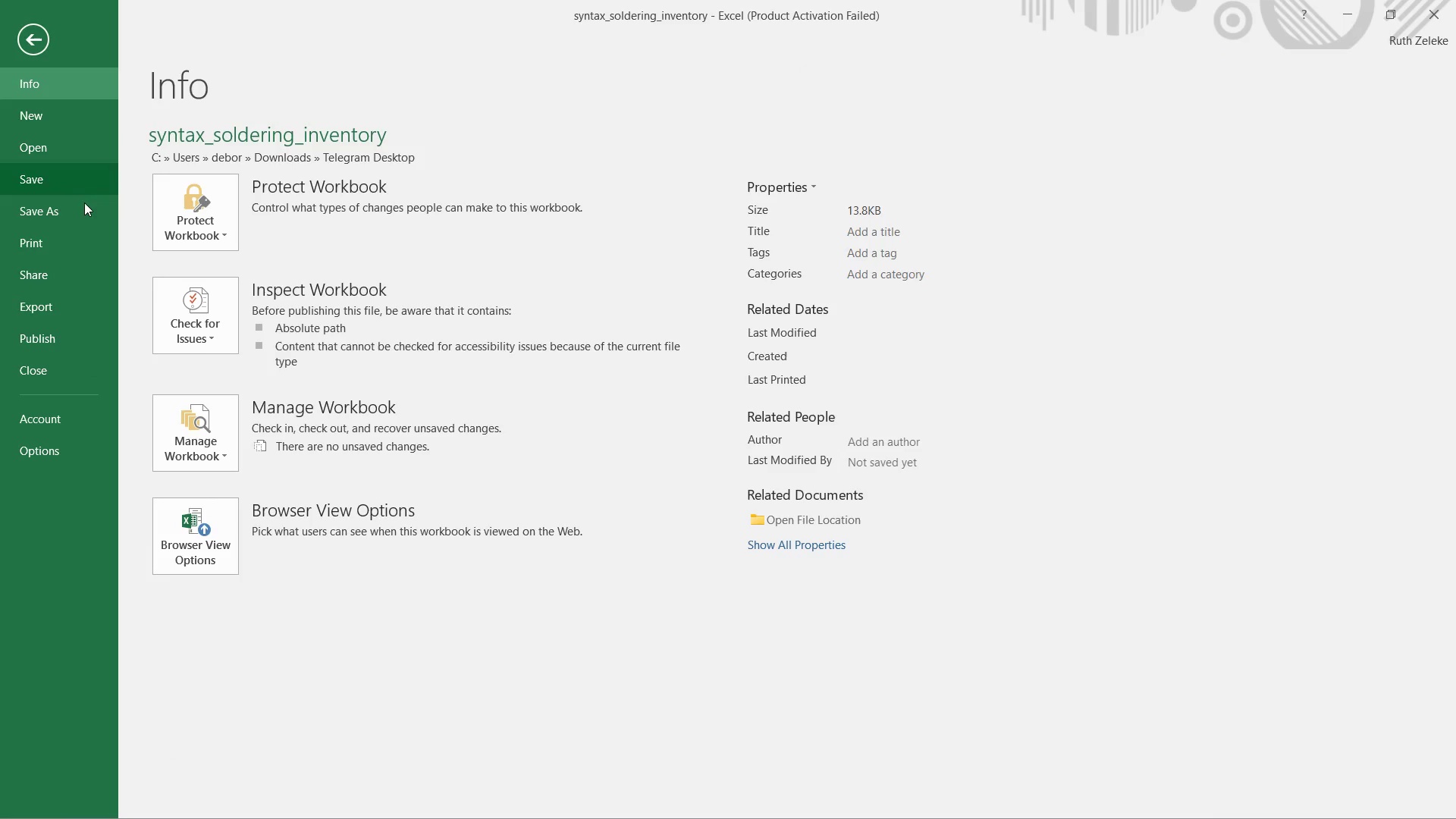 
left_click([84, 204])
 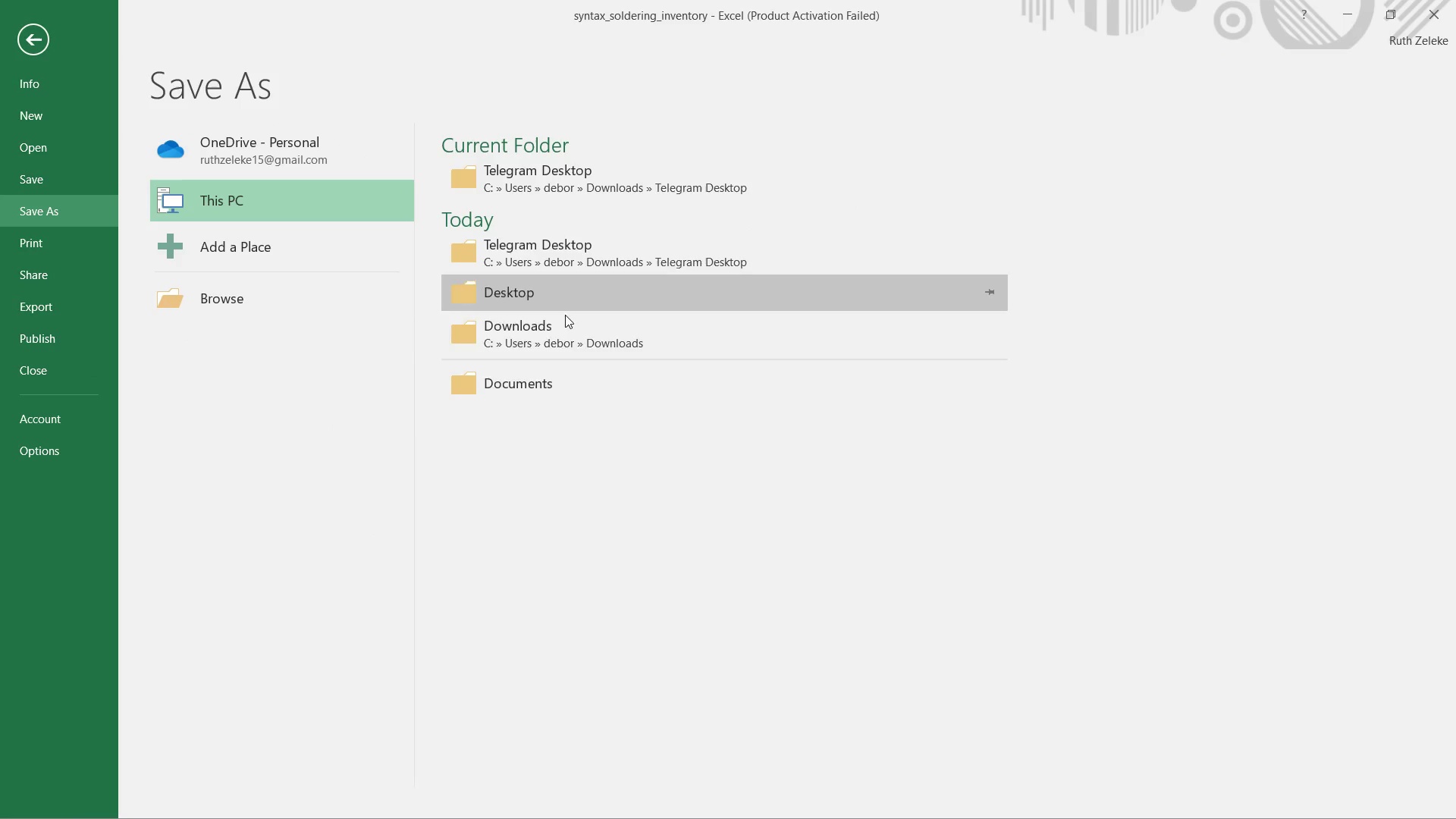 
left_click([566, 305])
 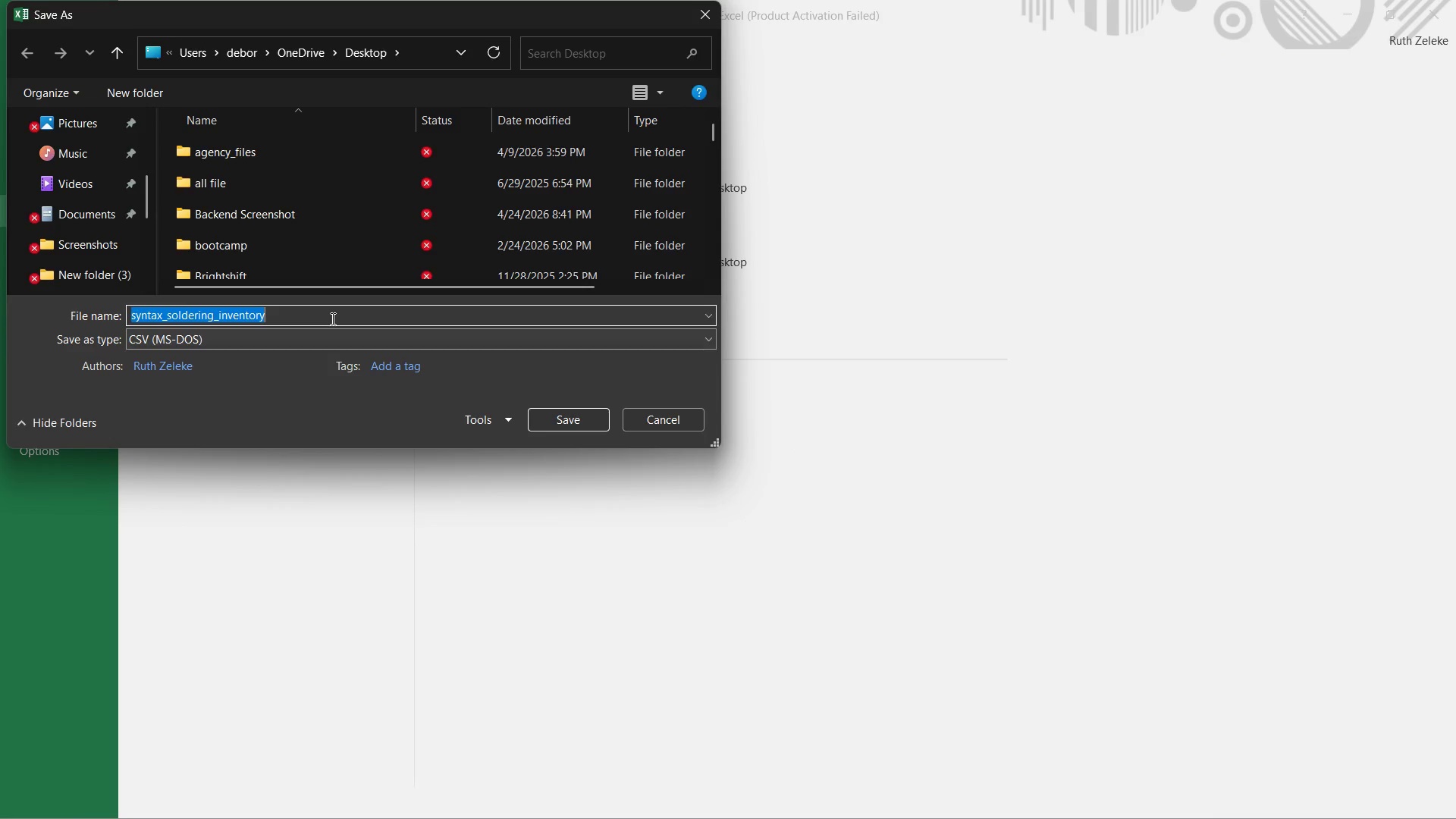 
key(Numpad7)
 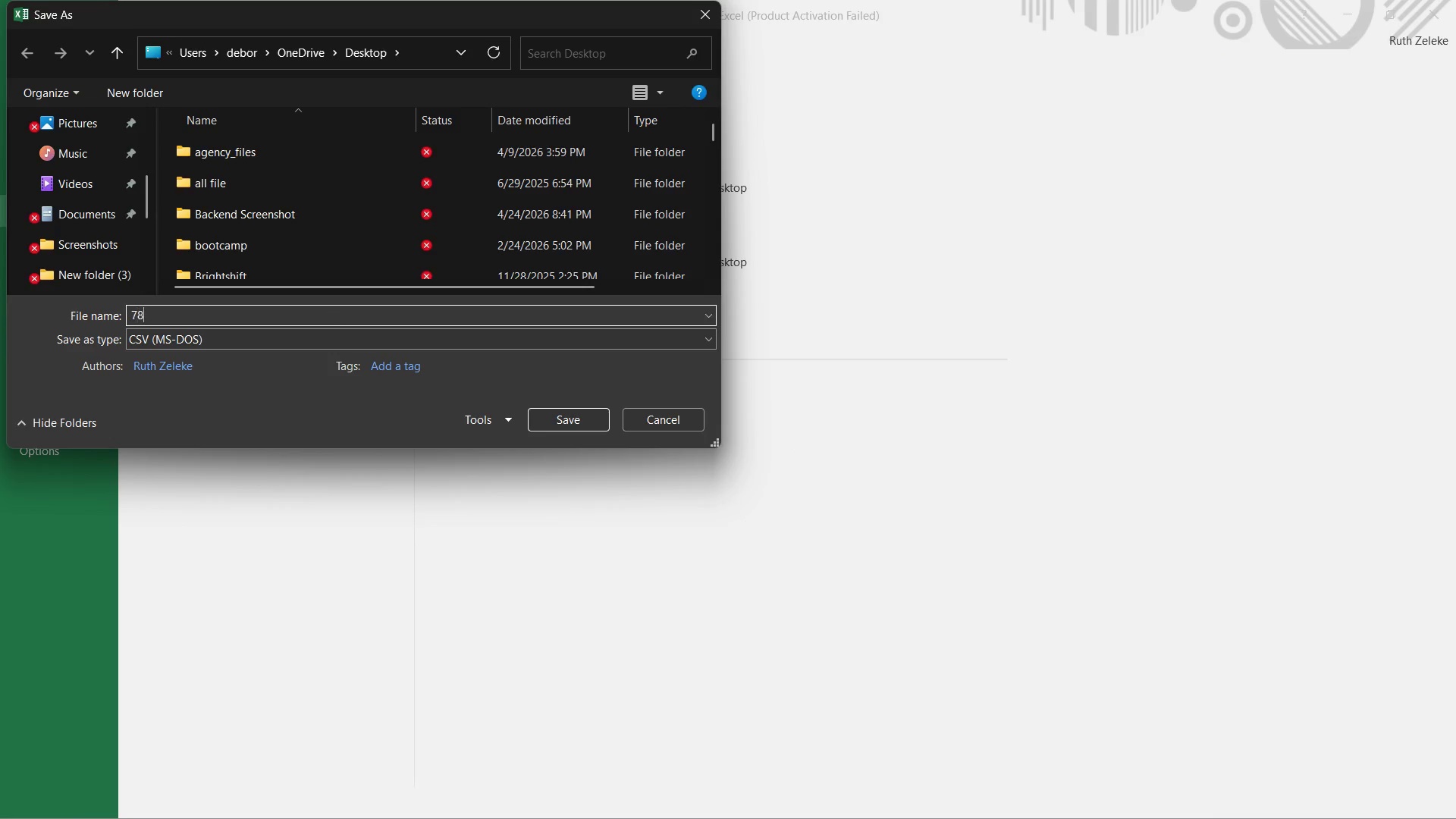 
key(Numpad8)
 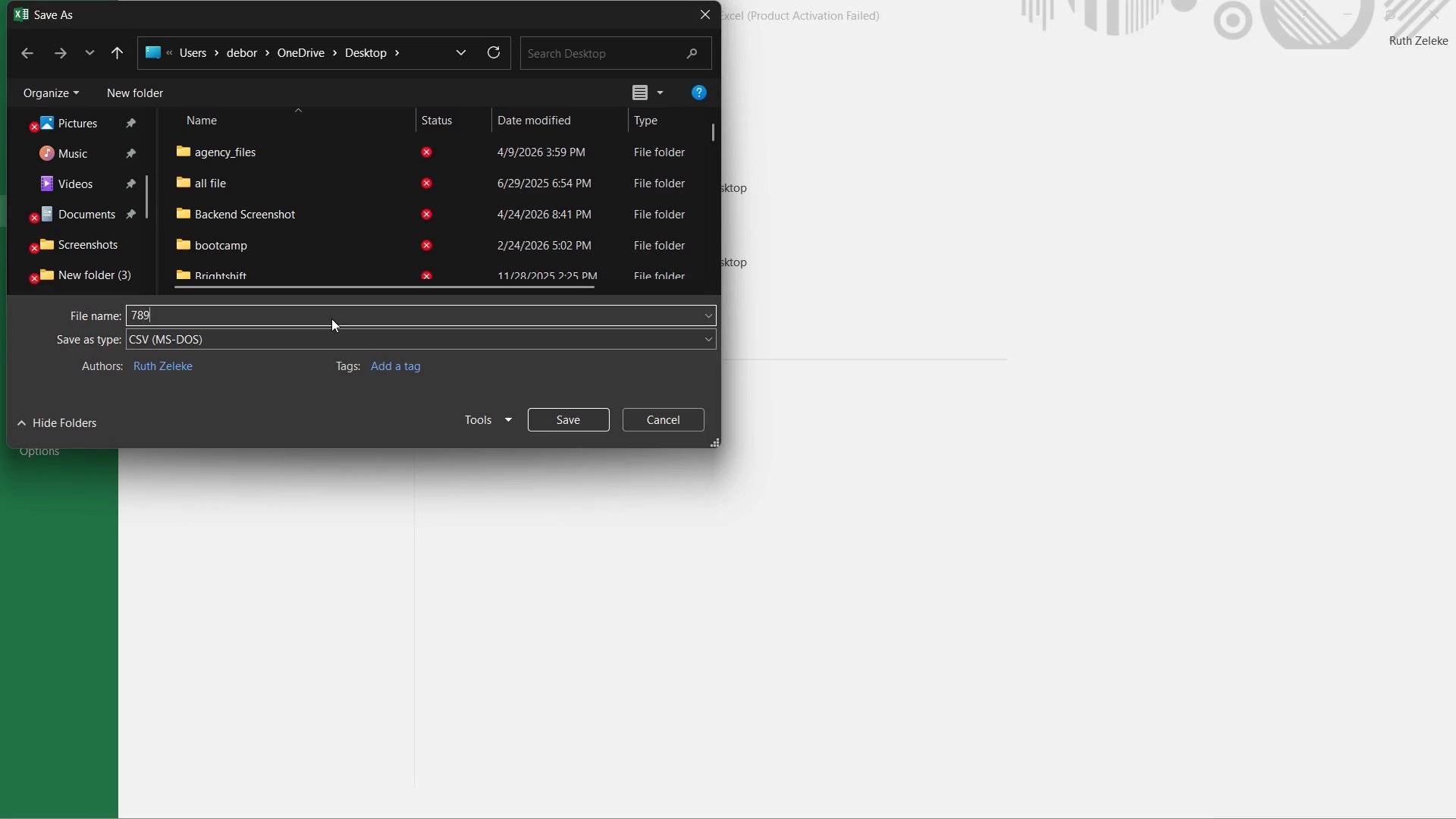 
key(Numpad9)
 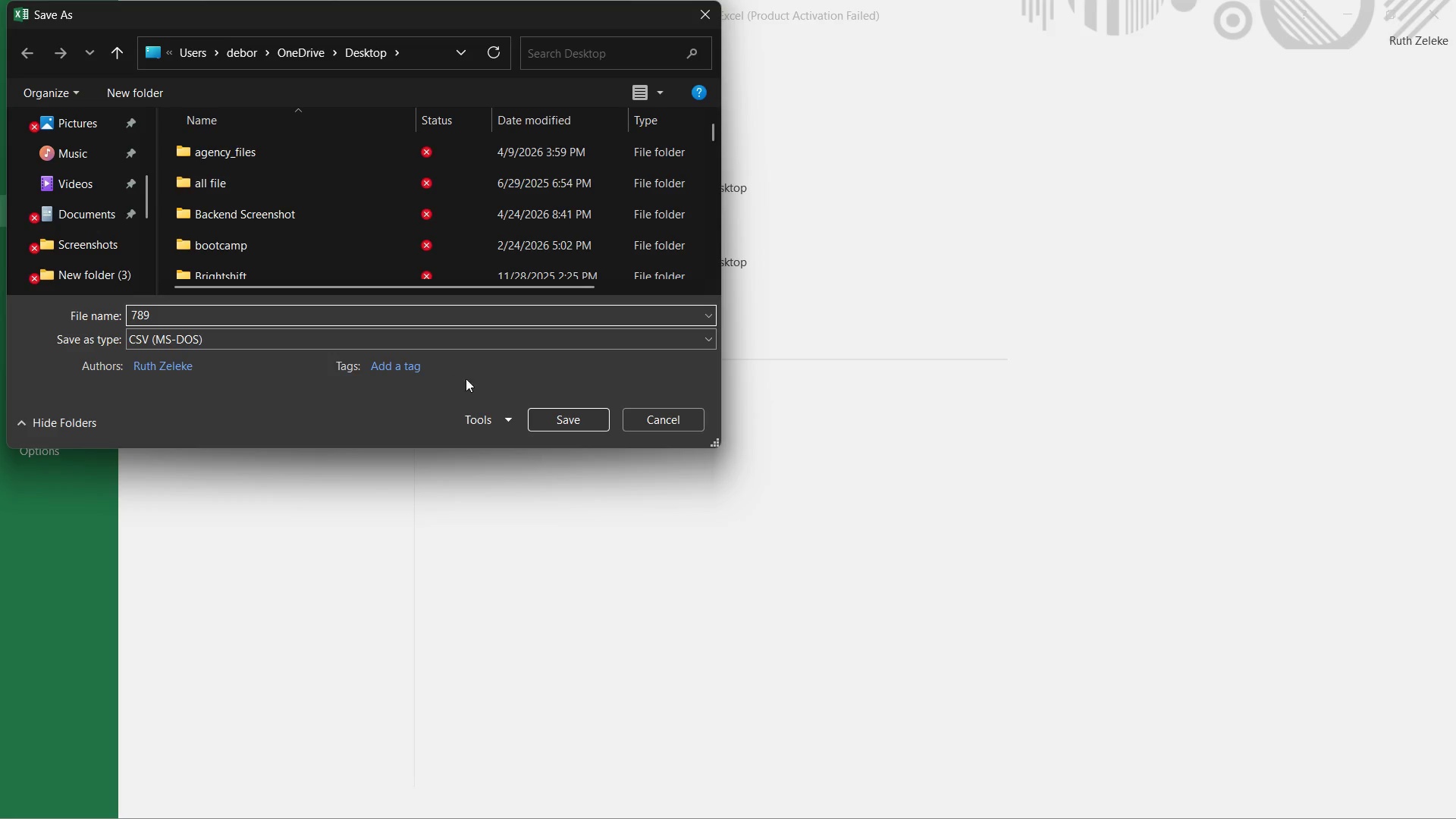 
left_click([589, 412])
 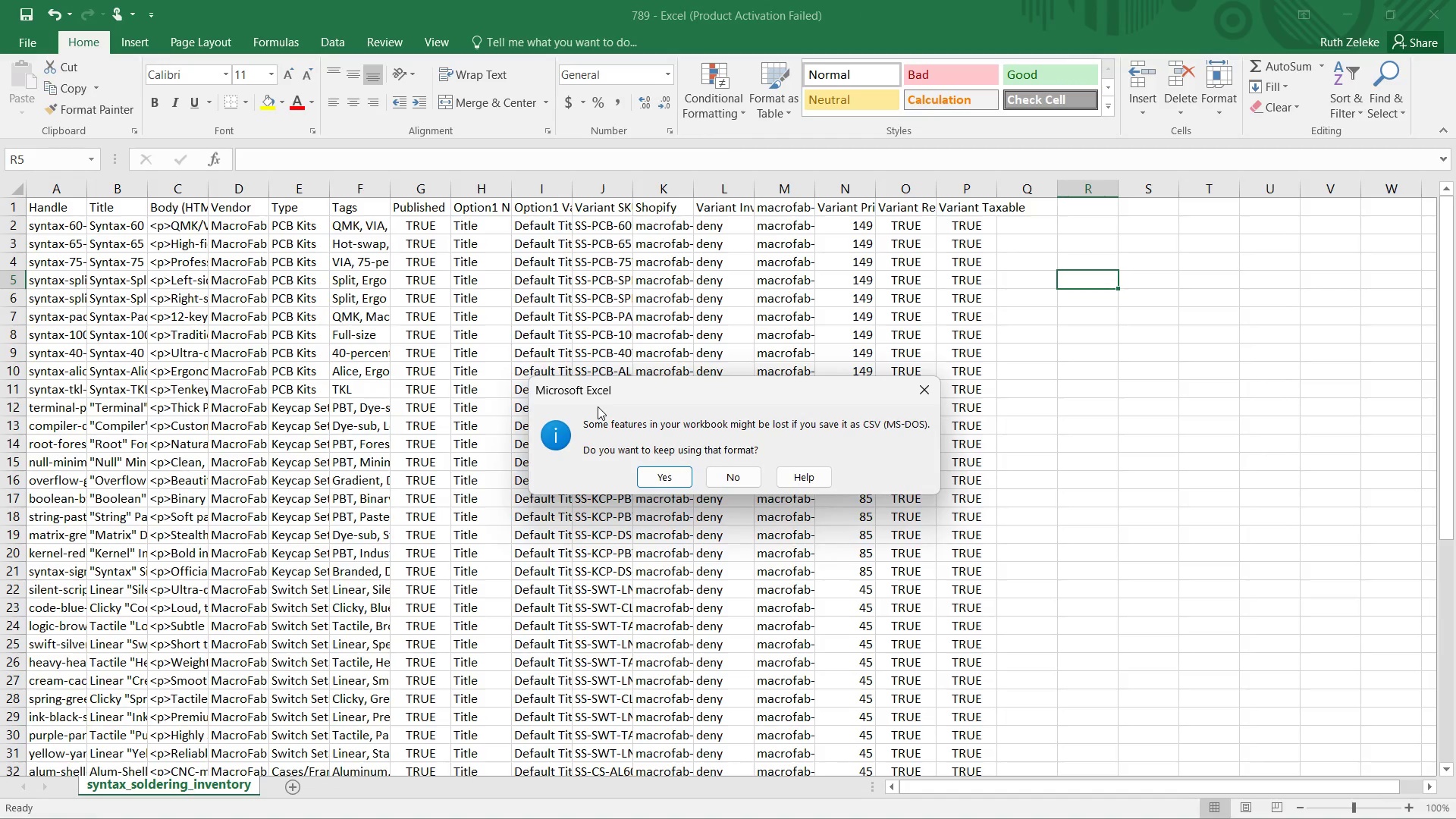 
key(Mute)
 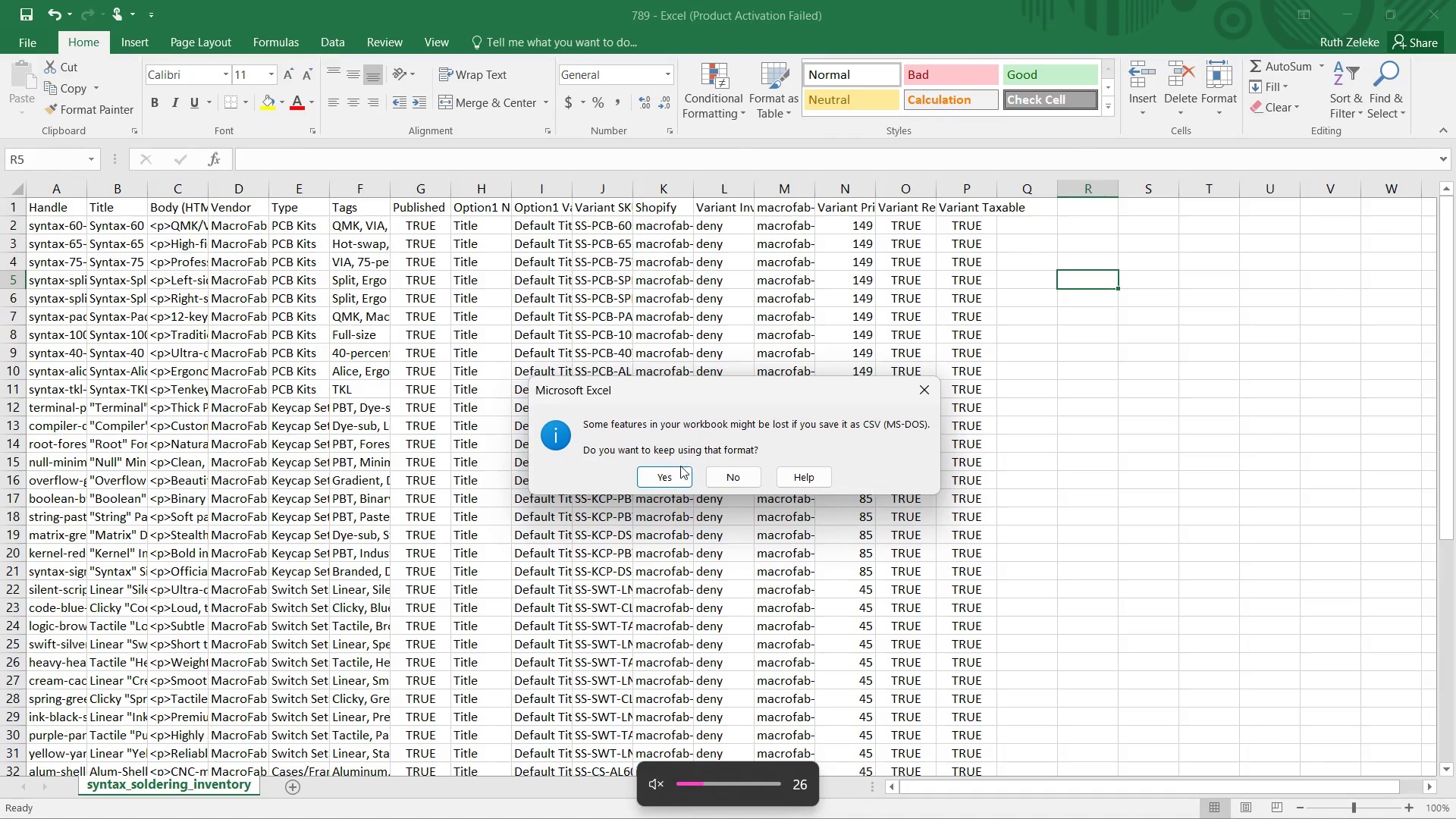 
left_click([679, 472])
 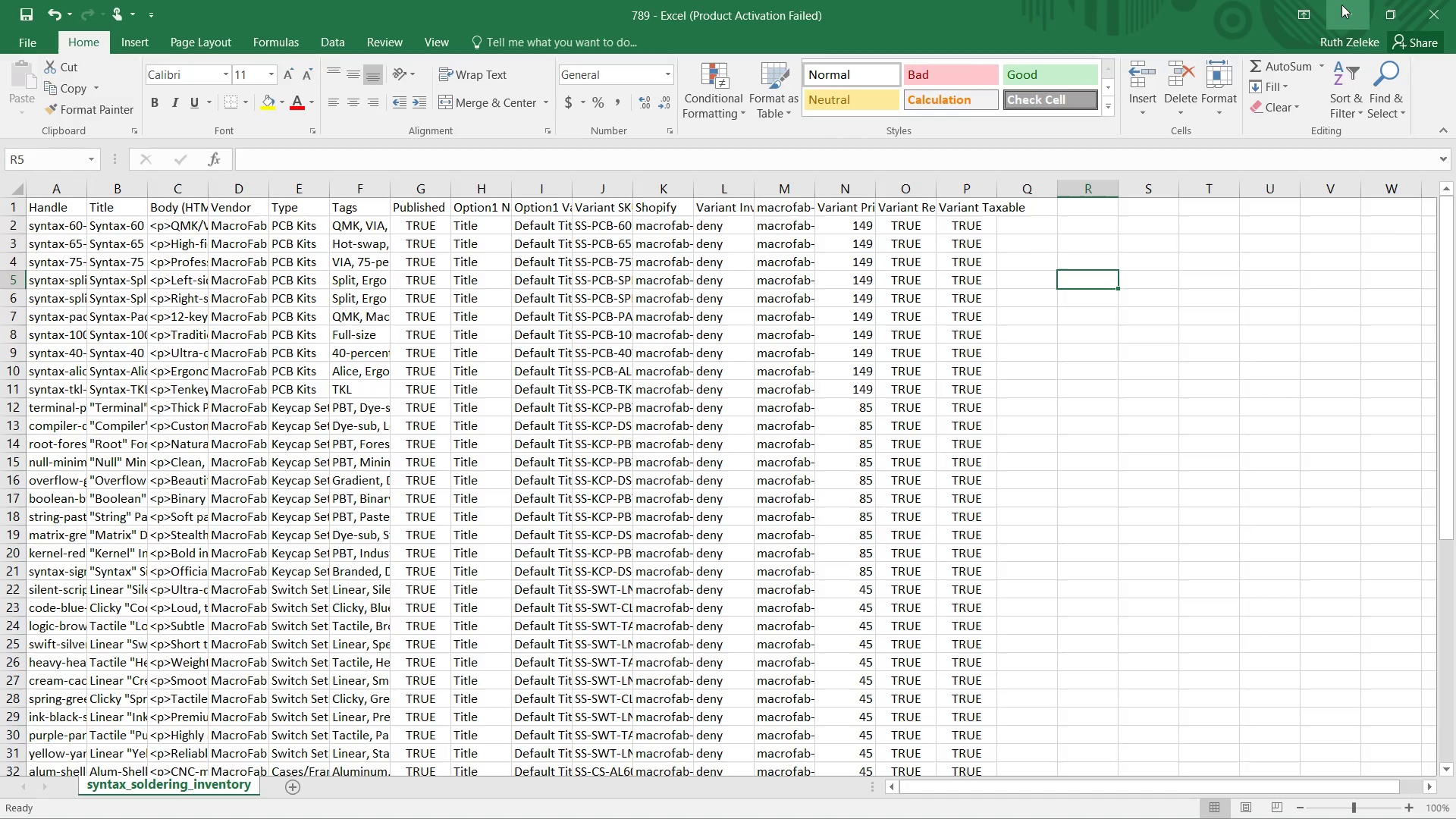 
left_click([1341, 5])
 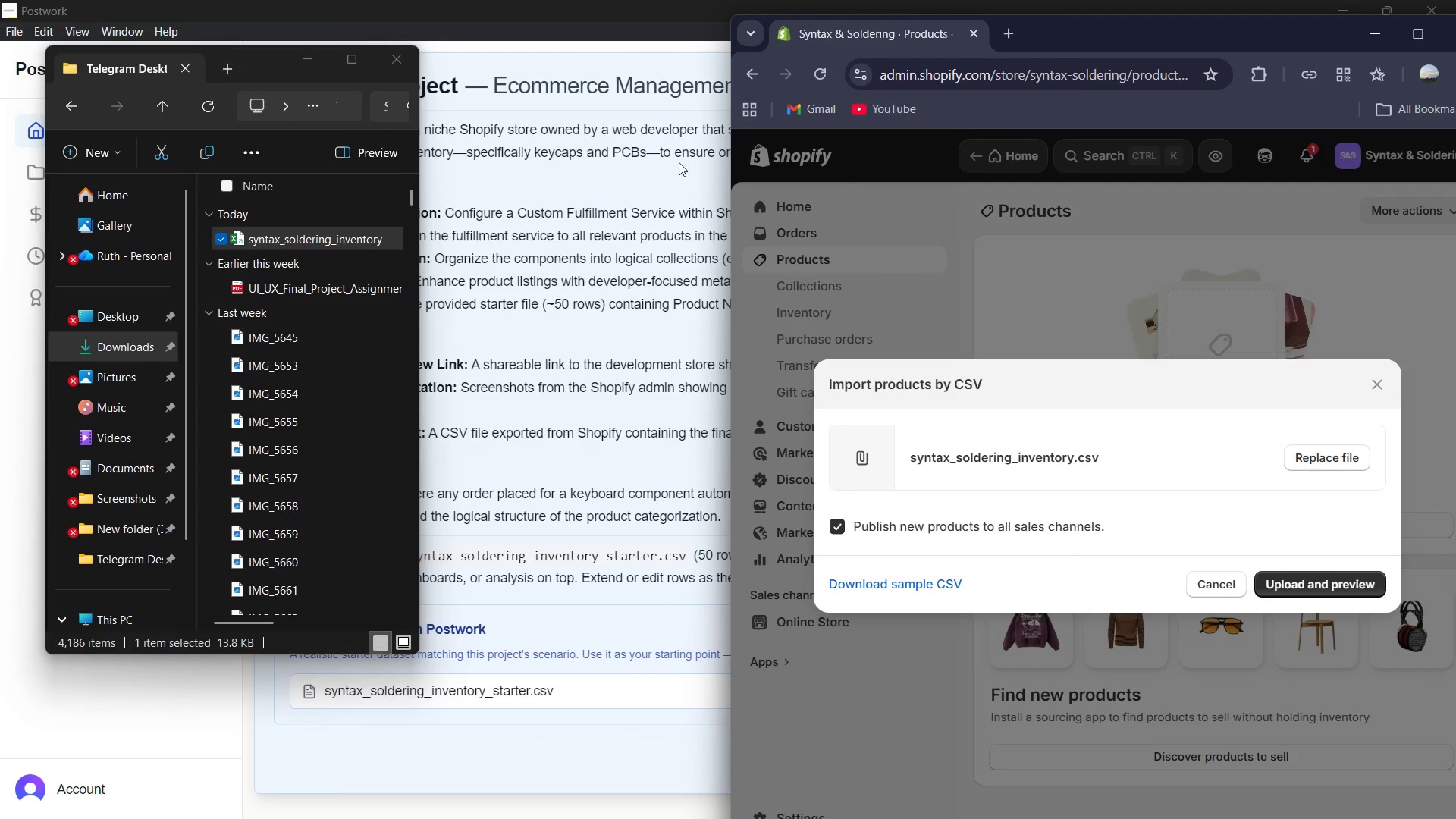 
left_click([651, 21])